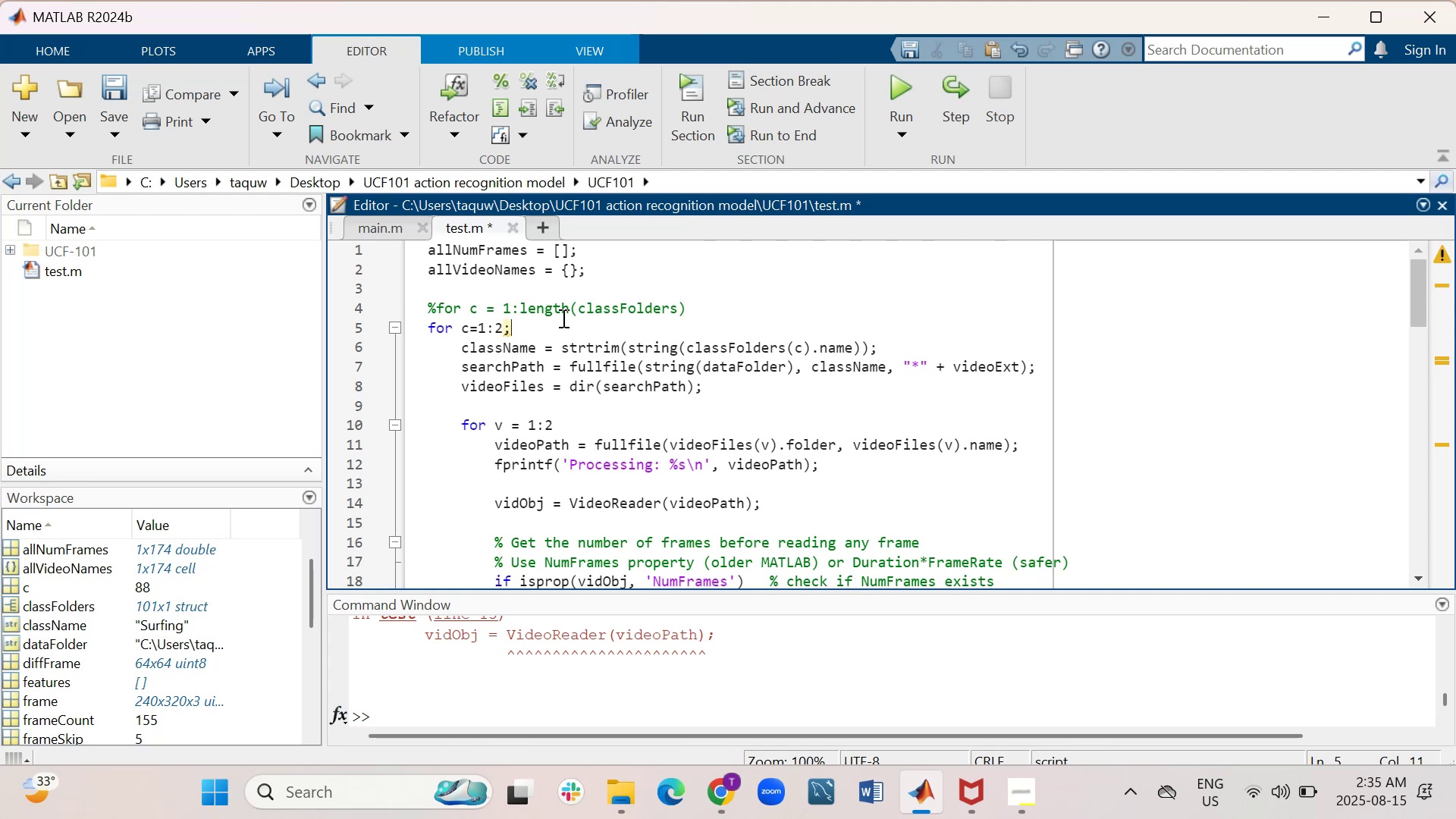 
left_click([904, 87])
 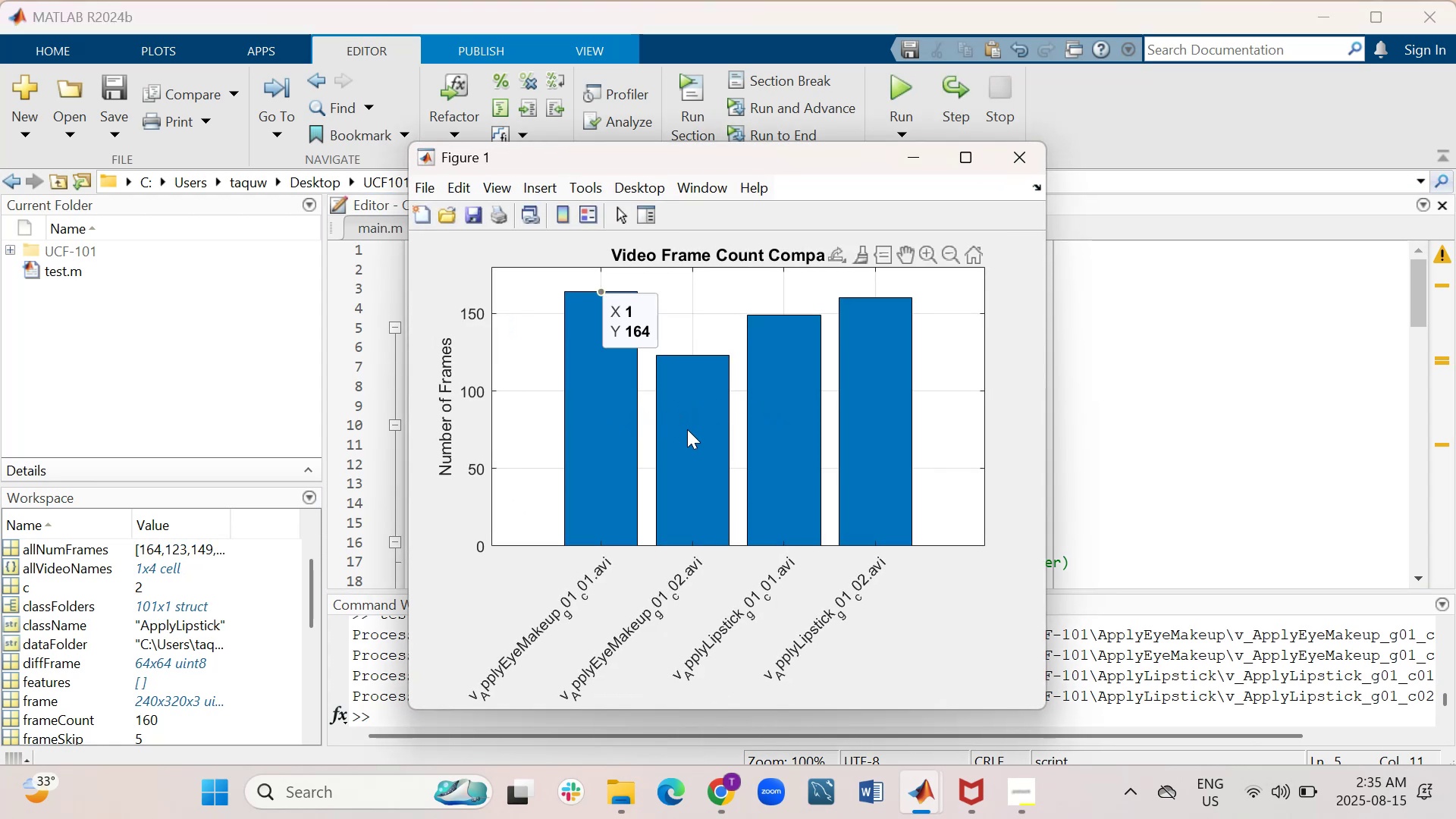 
wait(7.95)
 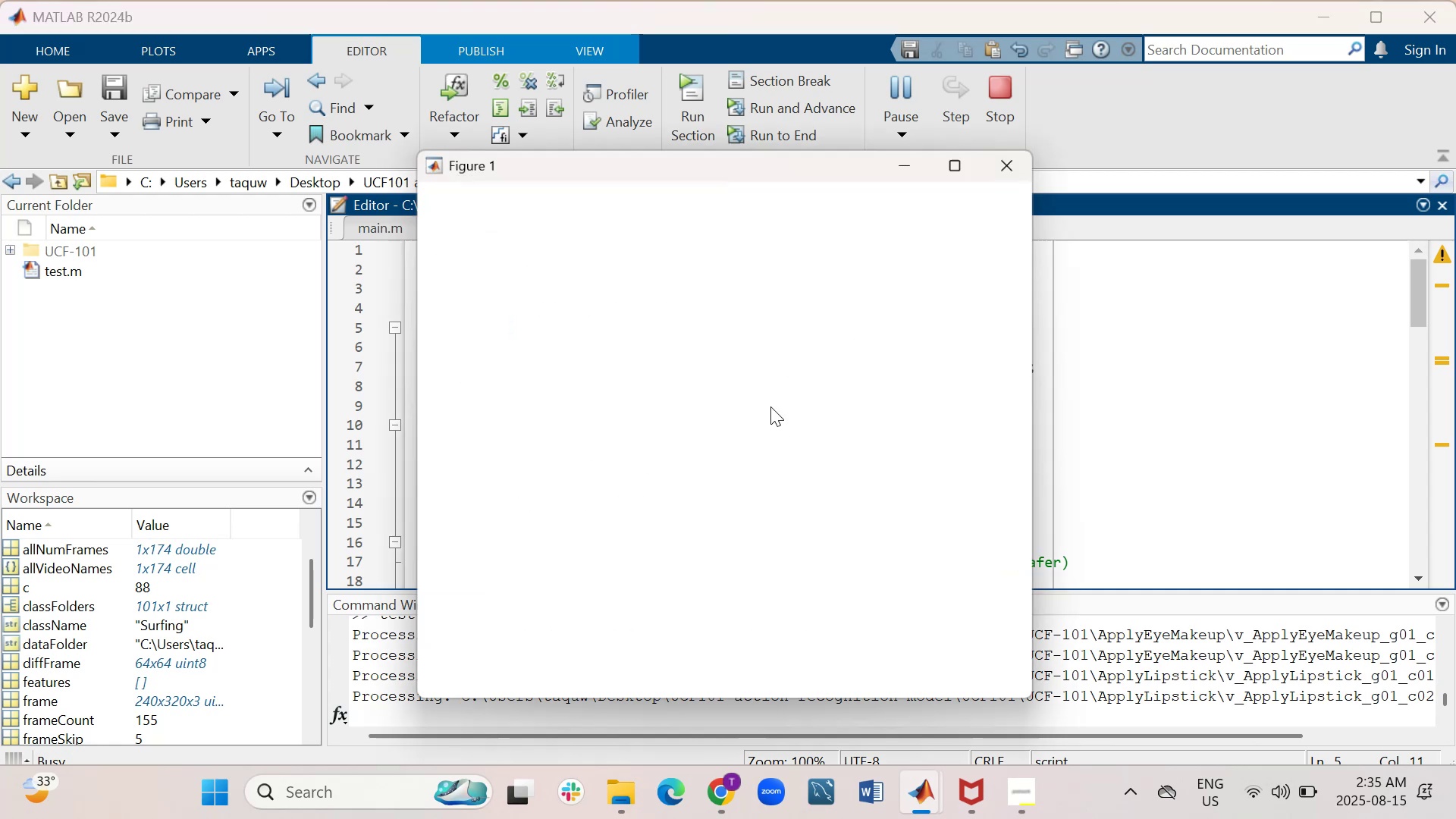 
mouse_move([861, 425])
 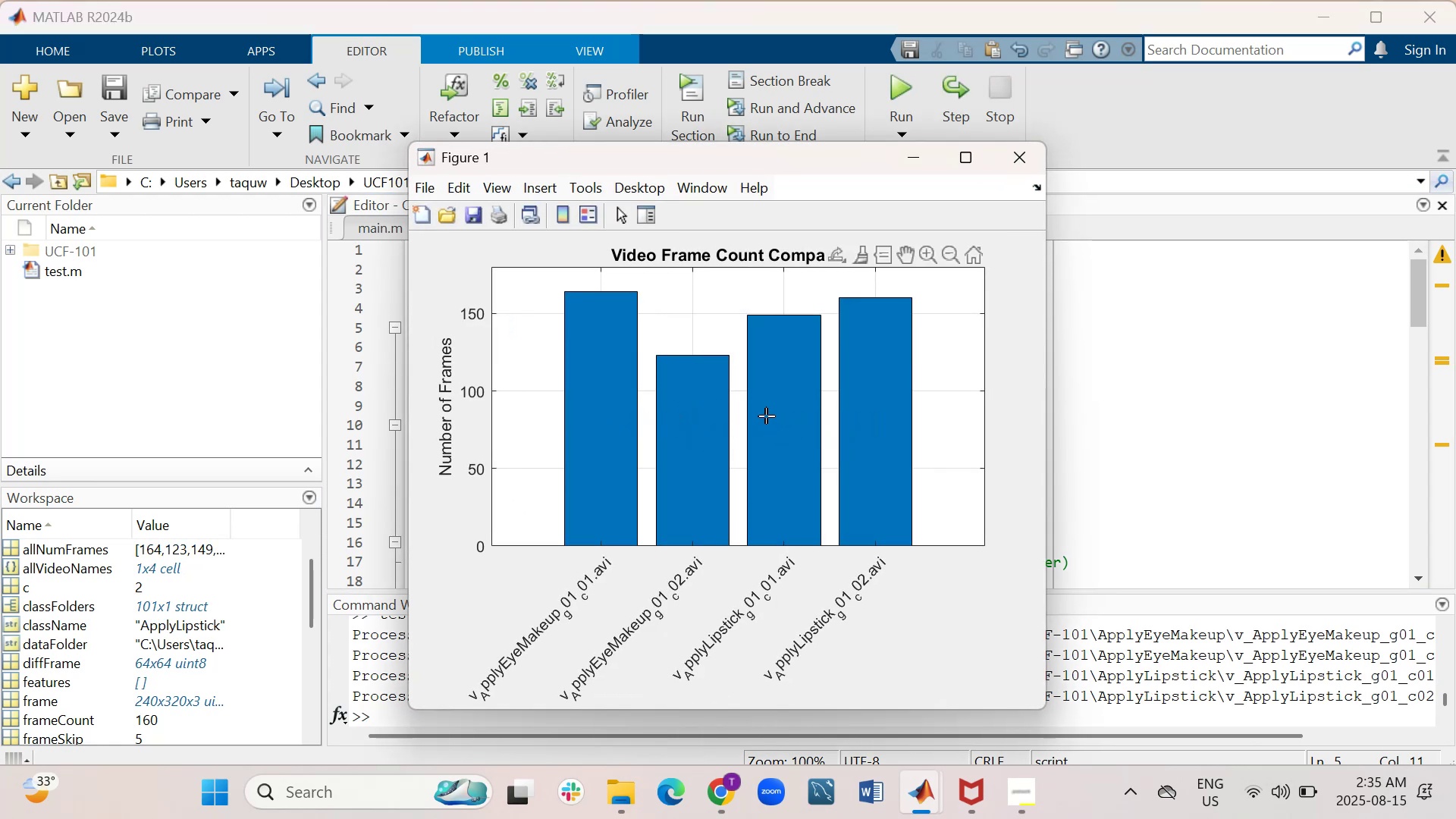 
mouse_move([666, 393])
 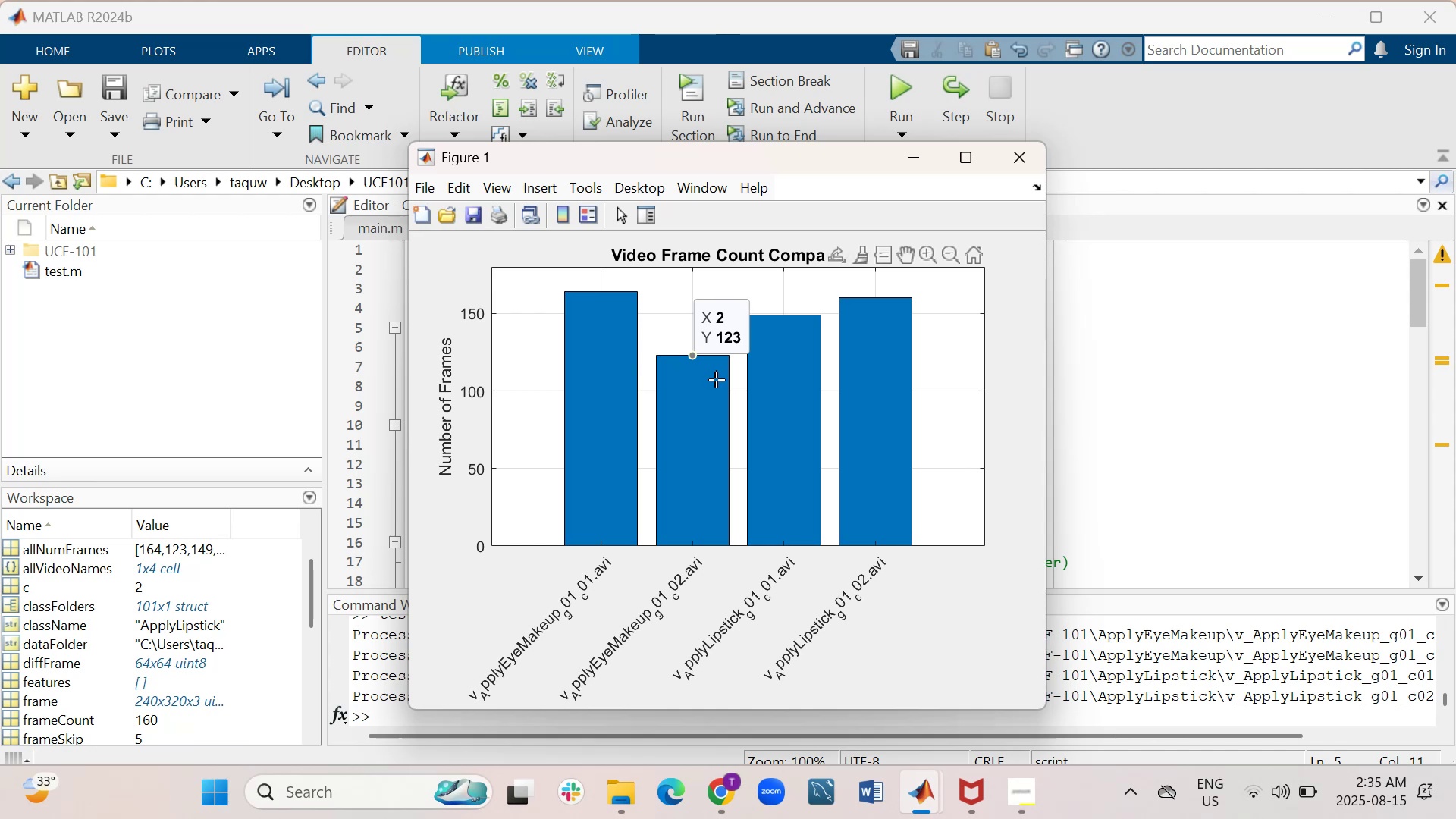 
wait(15.04)
 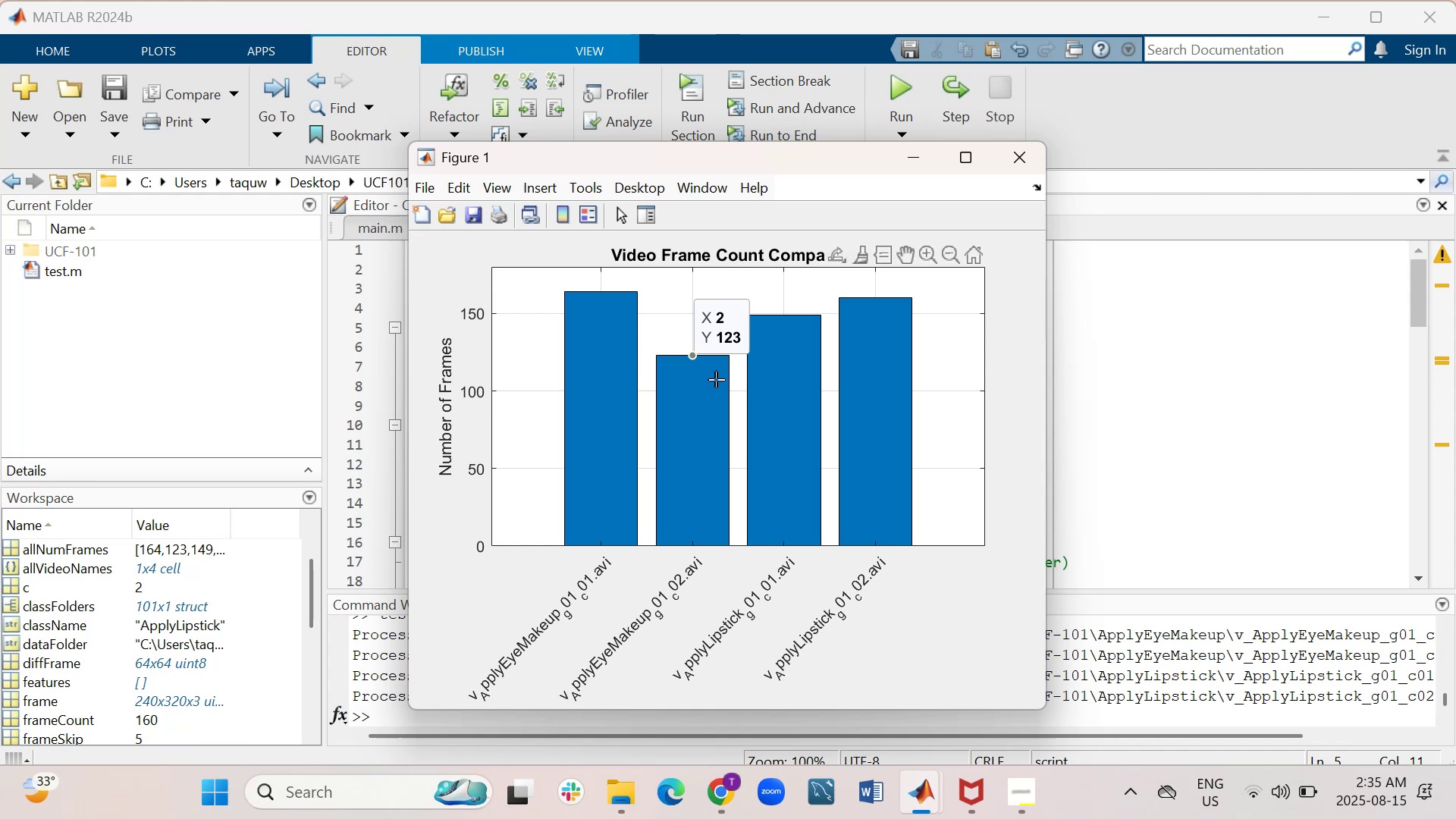 
left_click([972, 161])
 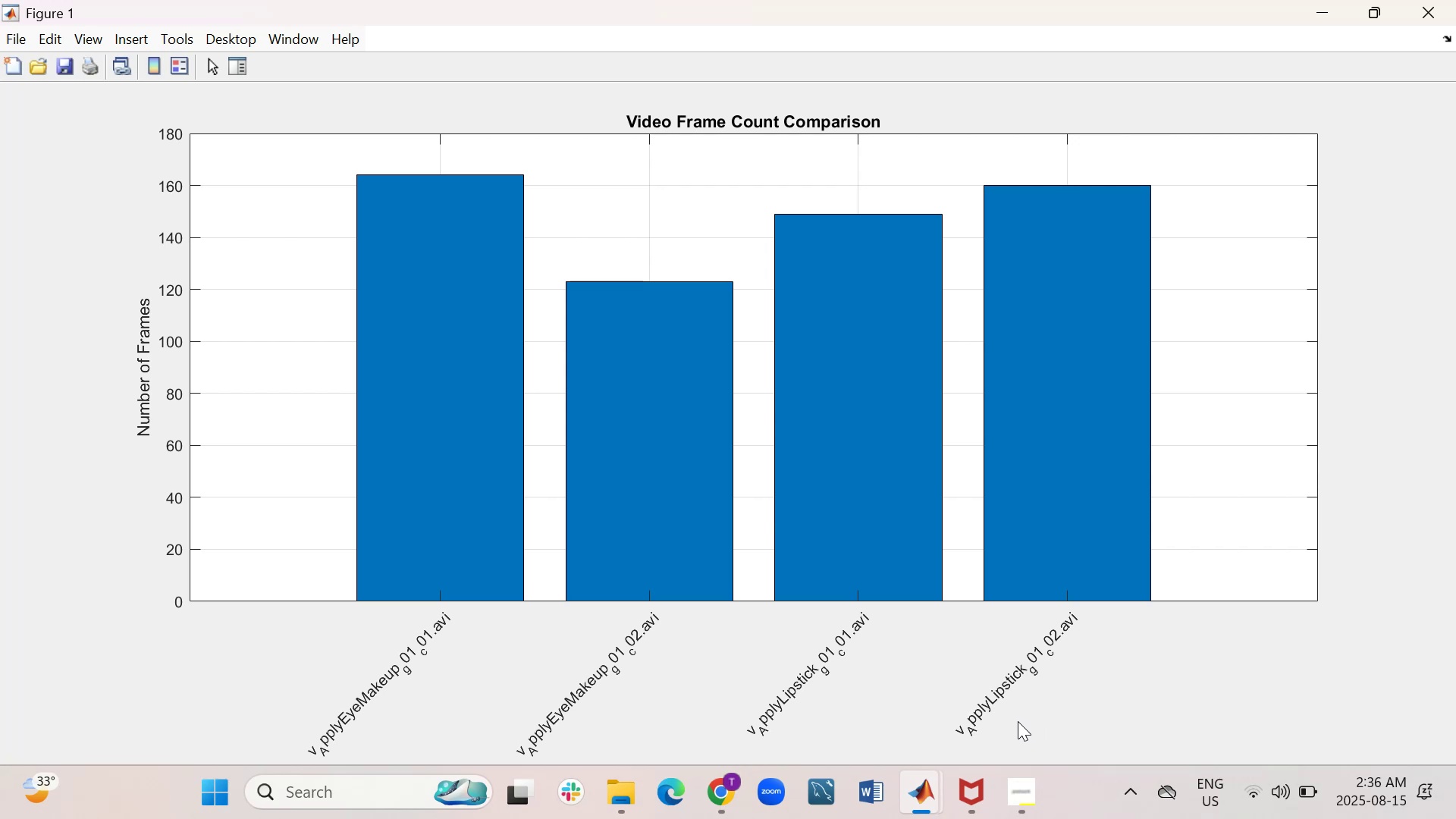 
wait(72.86)
 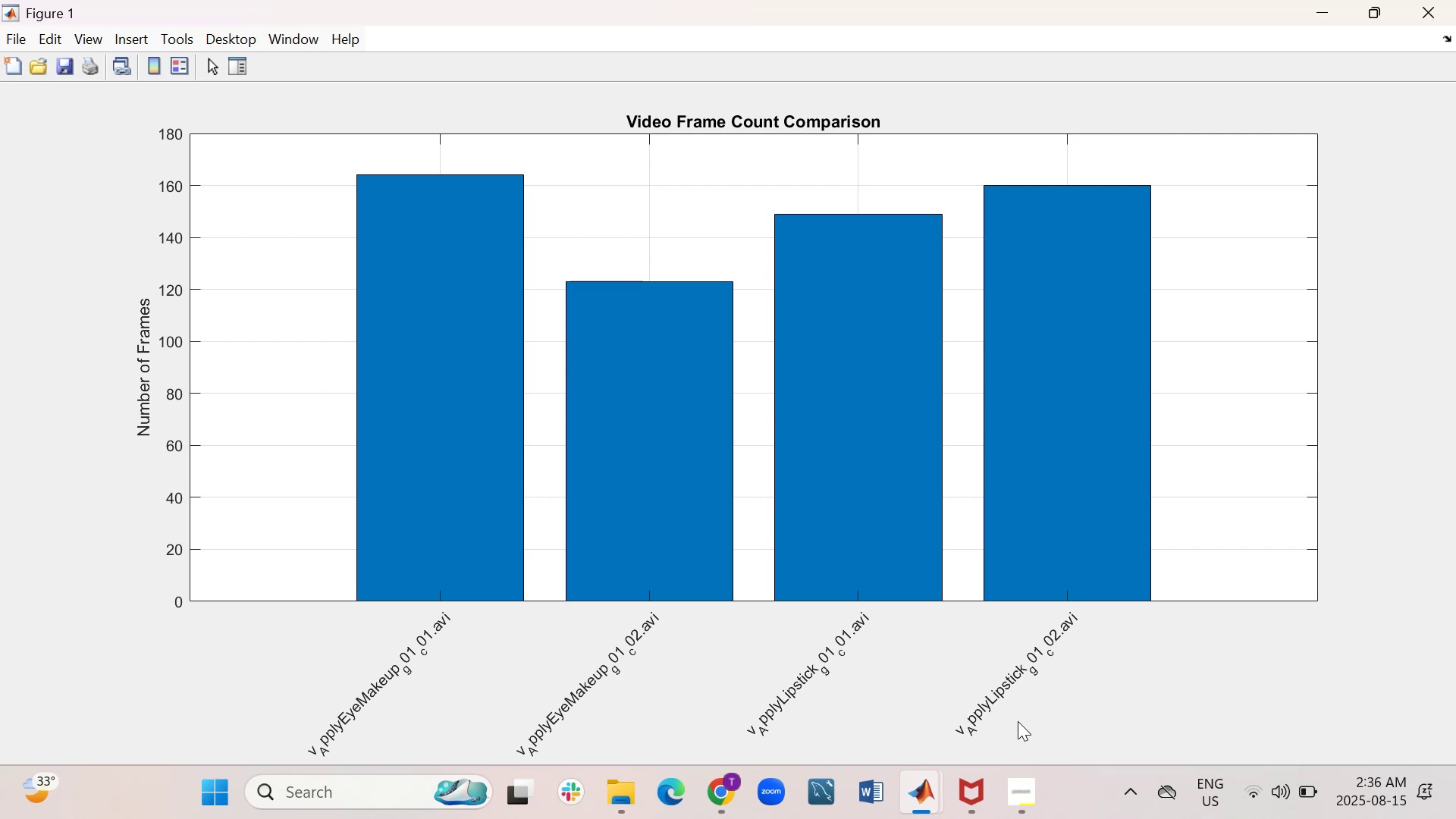 
left_click([1426, 11])
 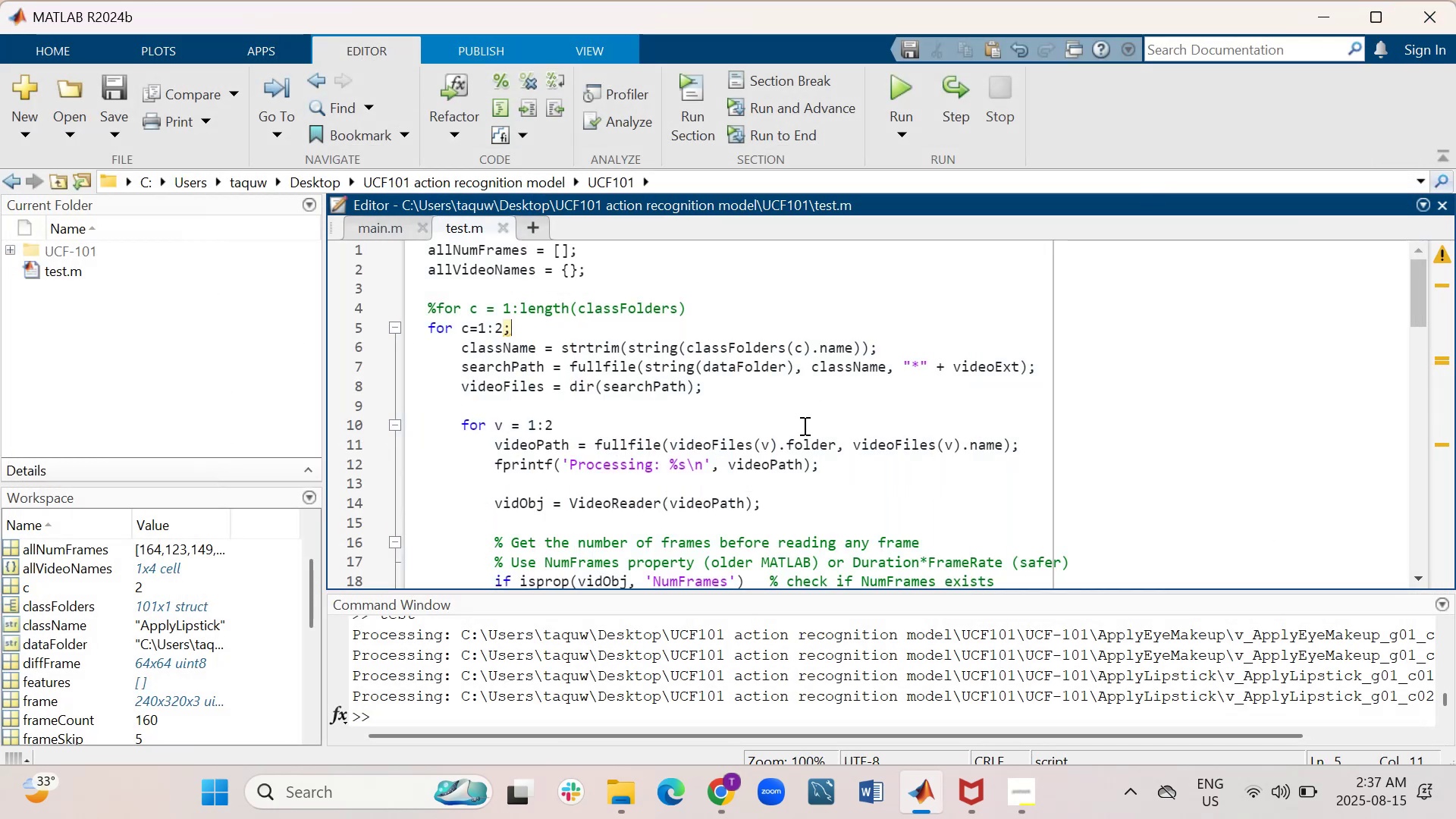 
scroll: coordinate [727, 391], scroll_direction: up, amount: 2.0
 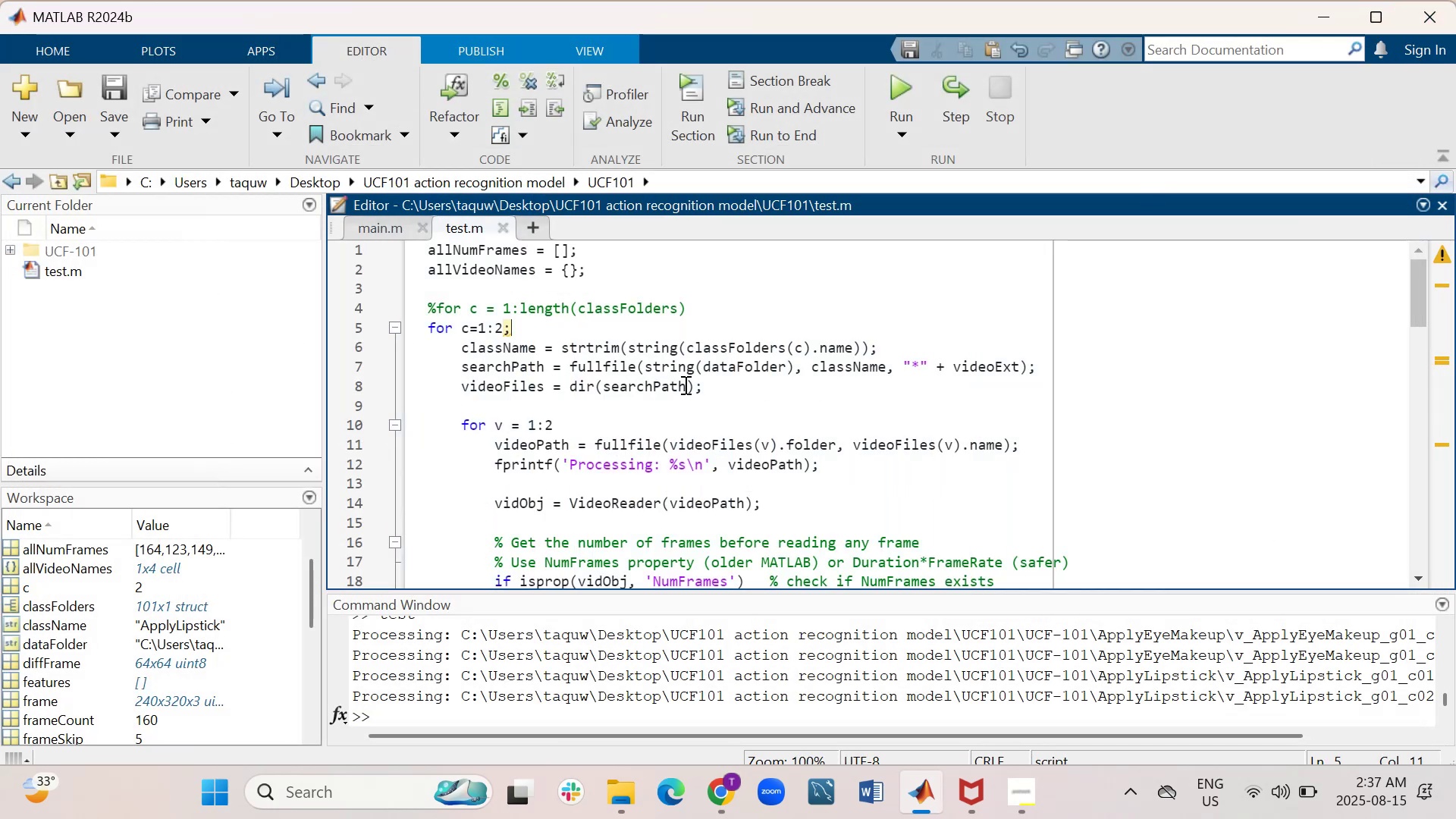 
left_click([571, 425])
 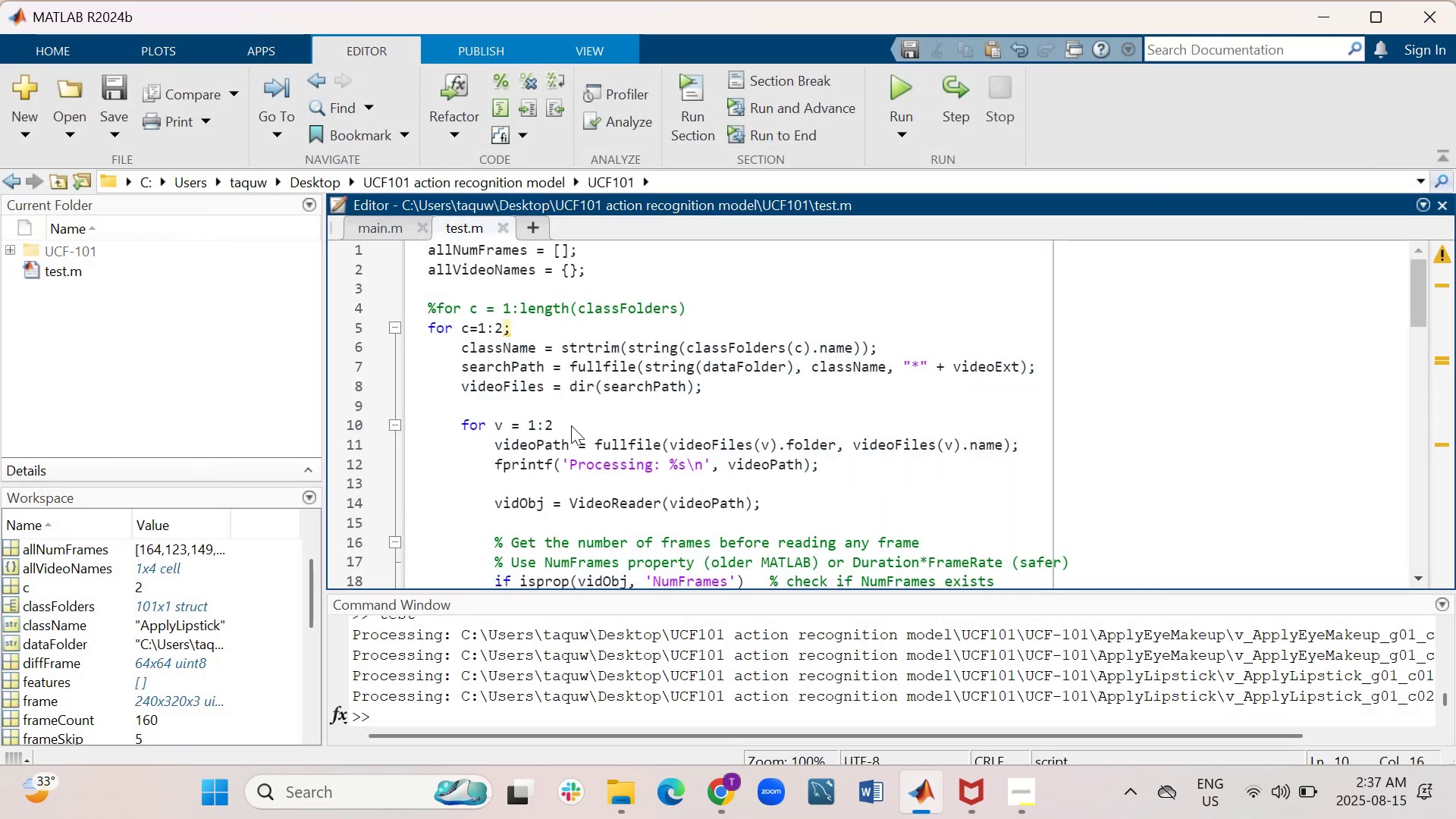 
key(Backspace)
 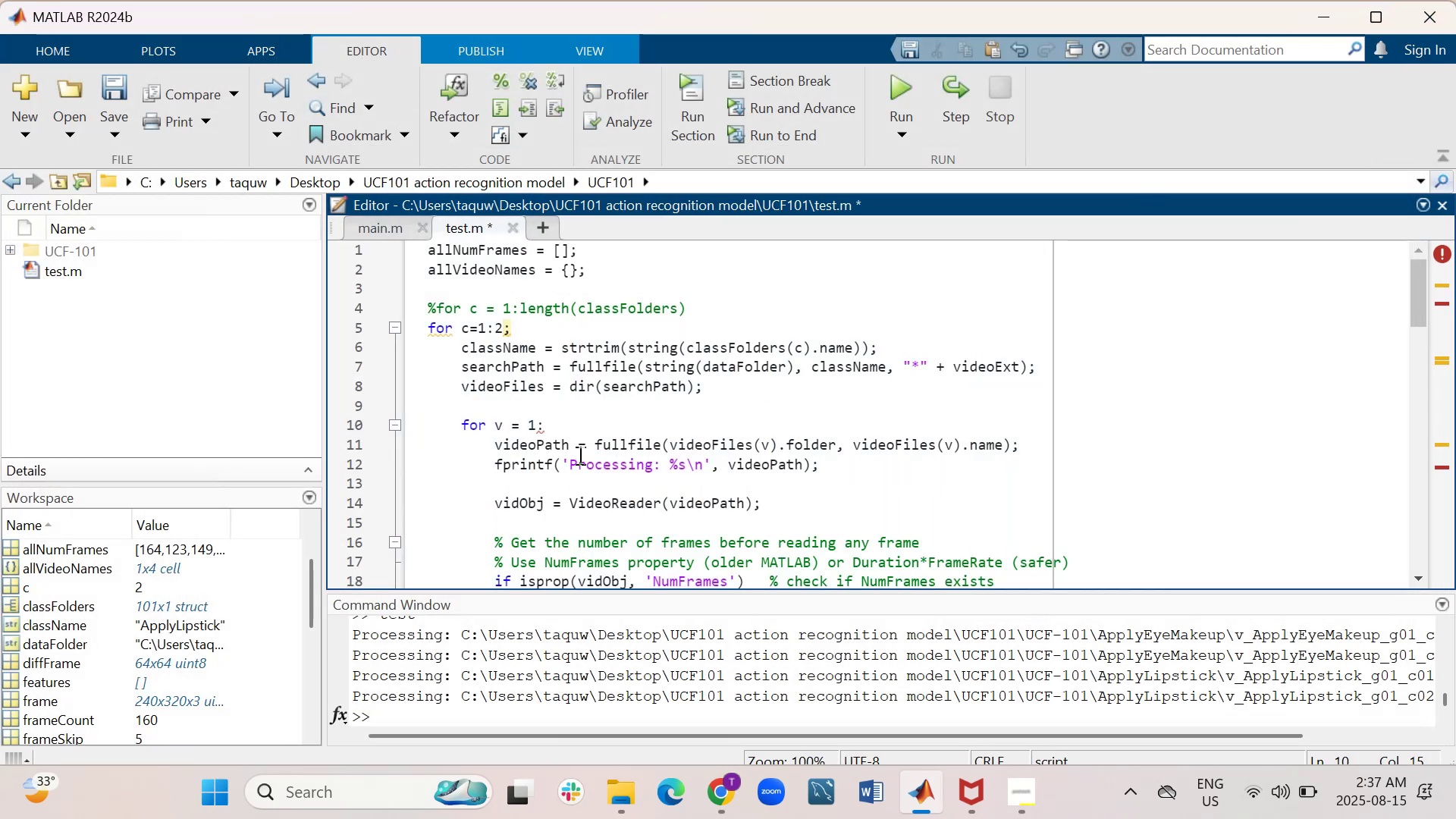 
key(5)
 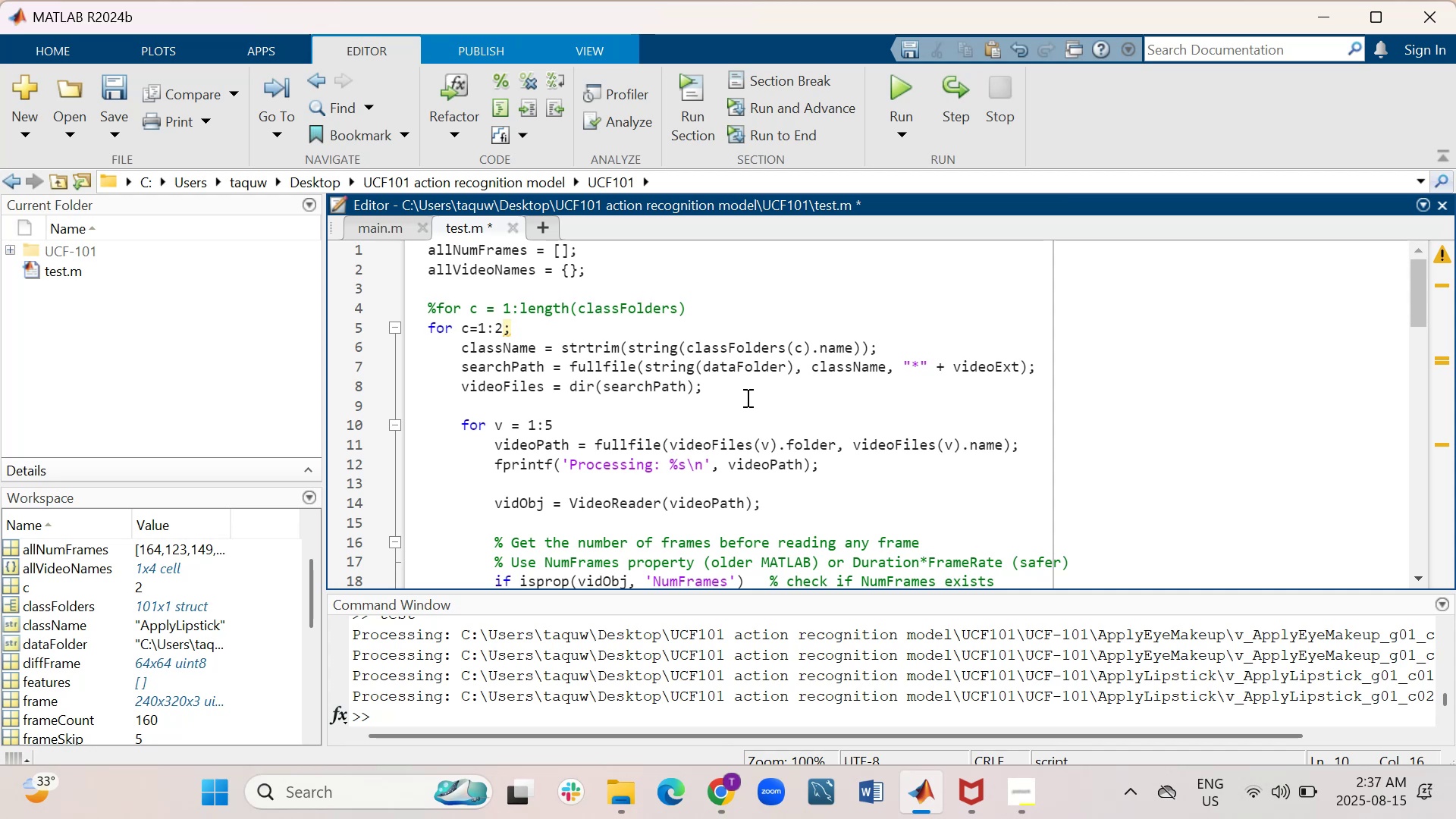 
wait(23.28)
 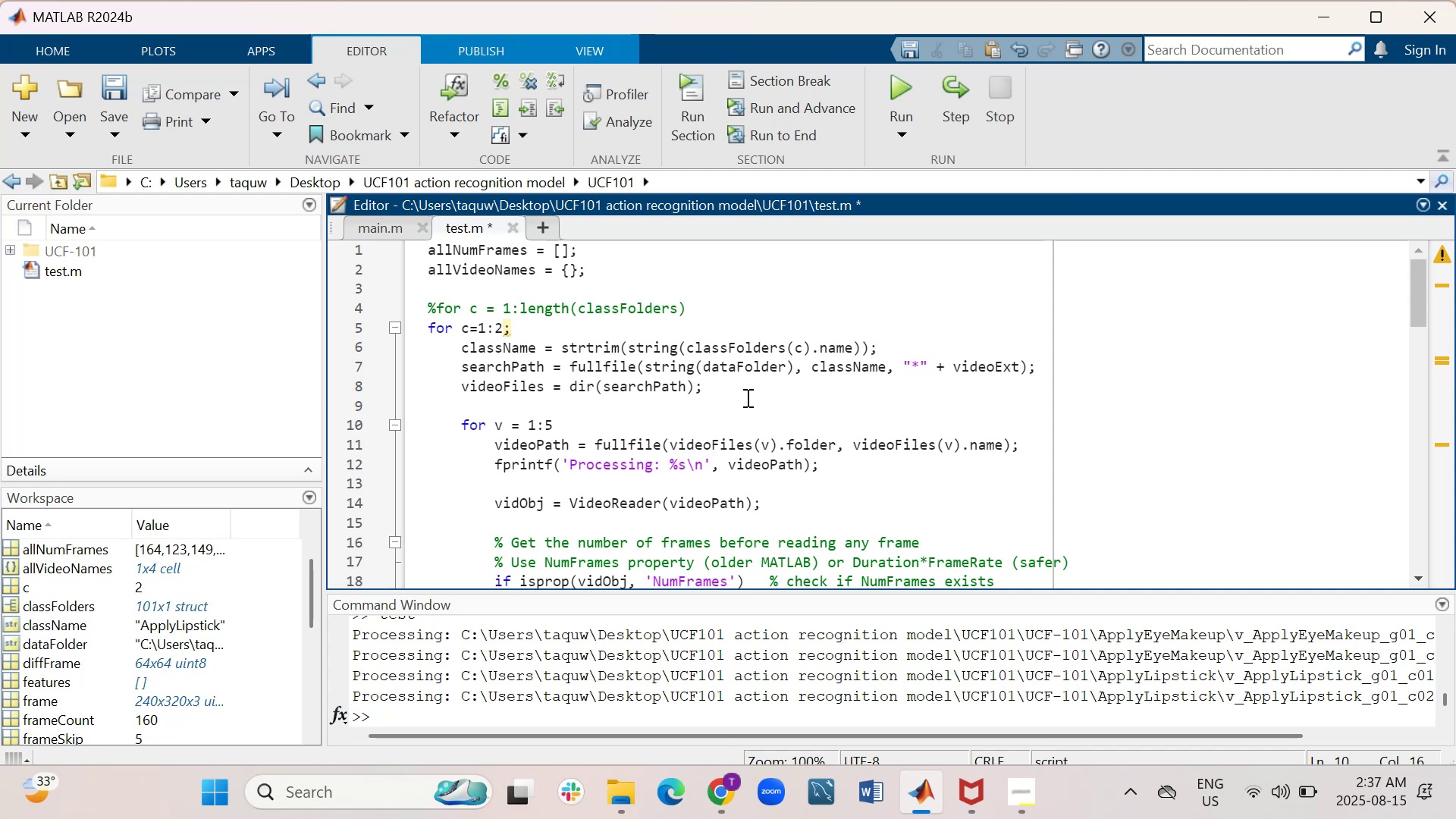 
scroll: coordinate [787, 433], scroll_direction: down, amount: 1.0
 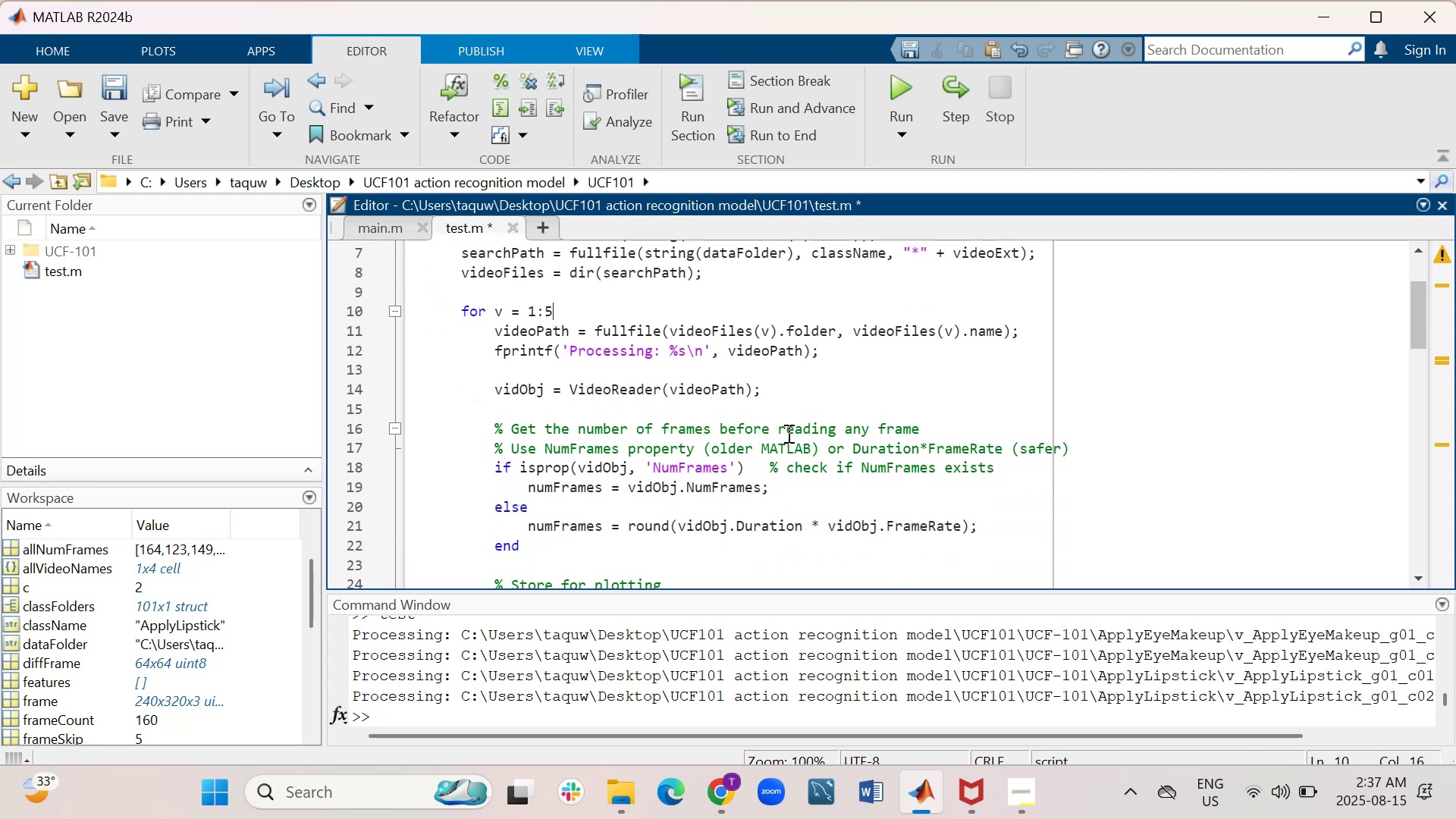 
scroll: coordinate [787, 431], scroll_direction: up, amount: 3.0
 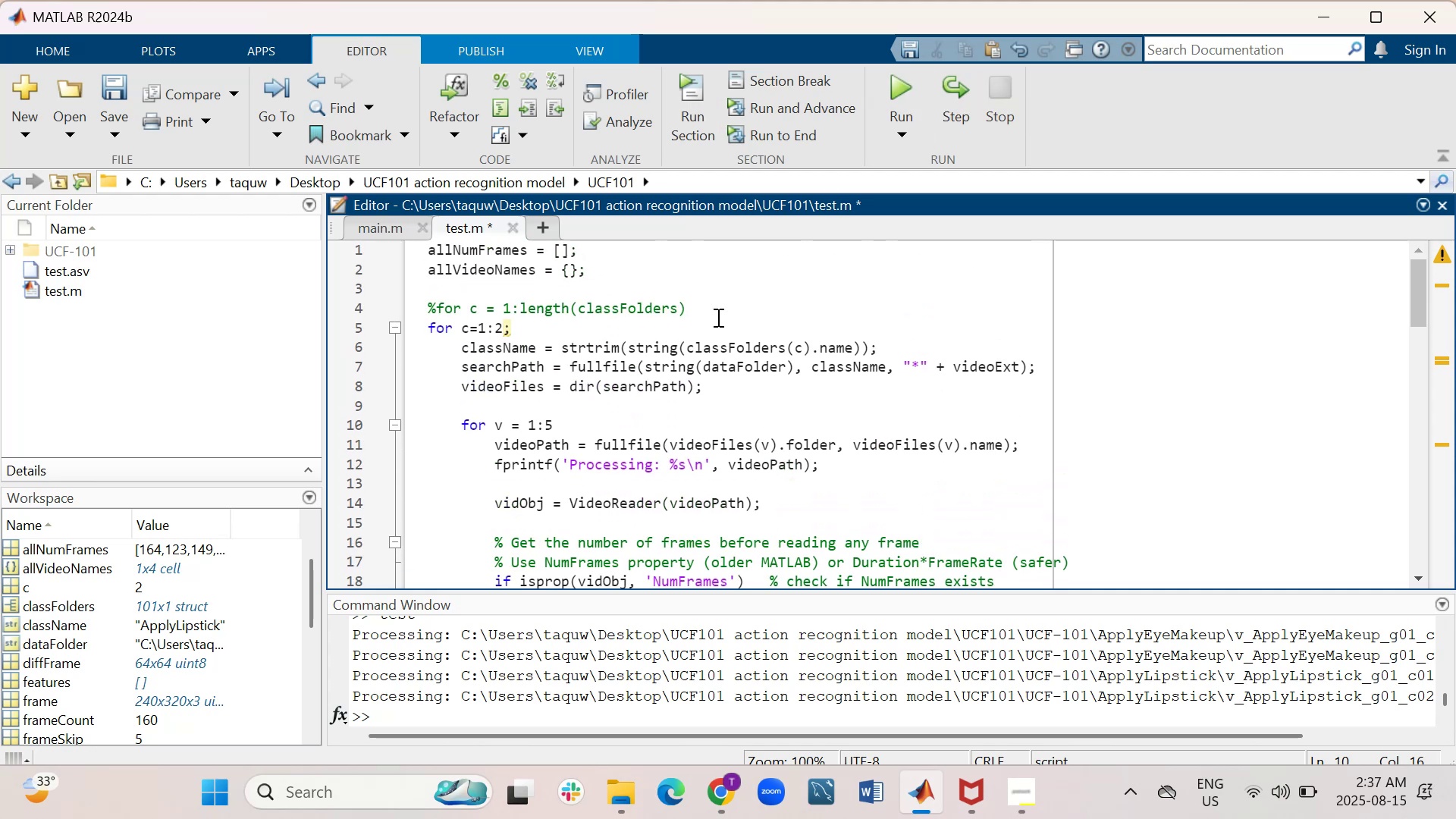 
wait(6.1)
 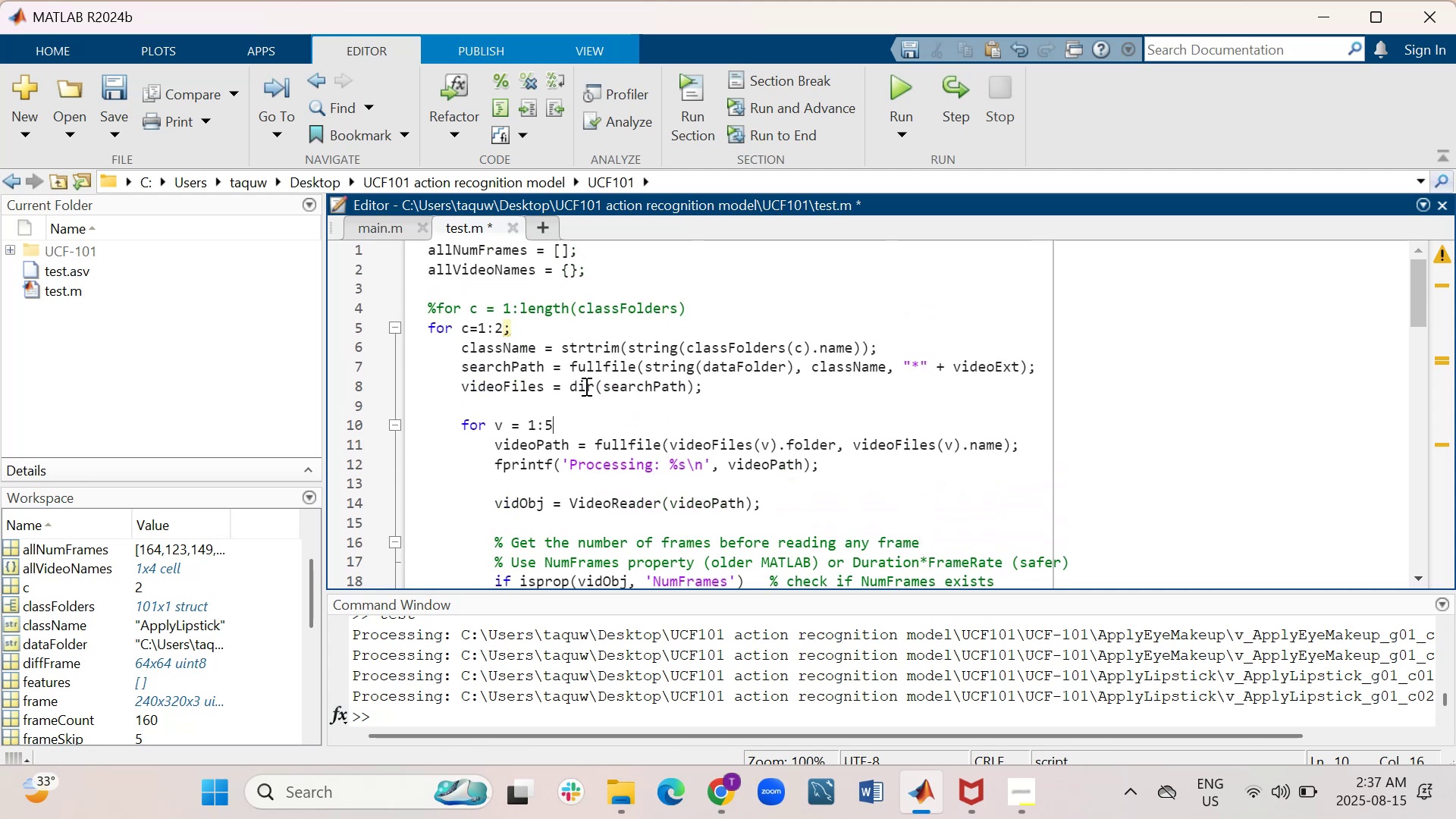 
left_click([656, 315])
 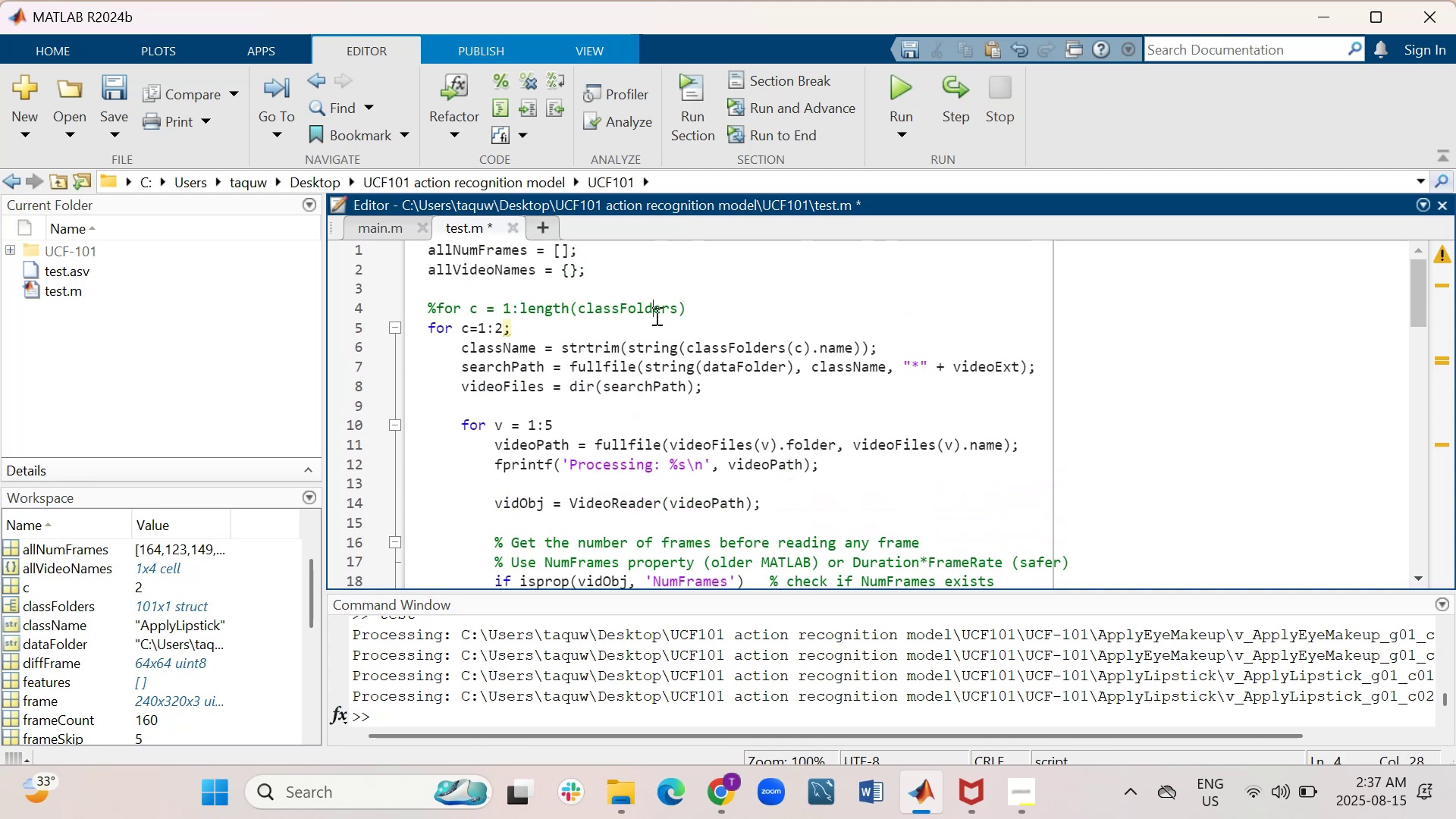 
left_click([651, 322])
 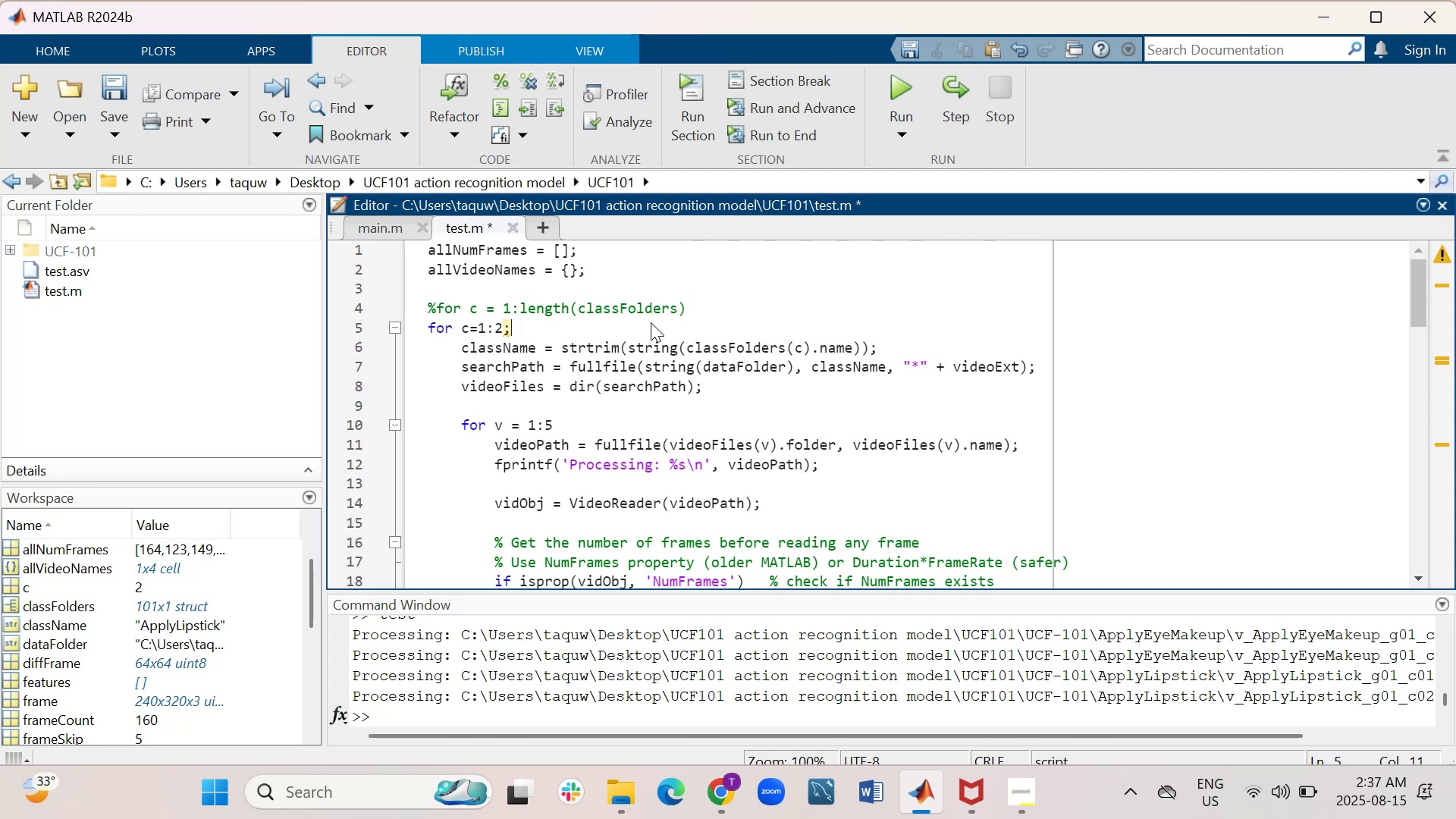 
key(Backspace)
 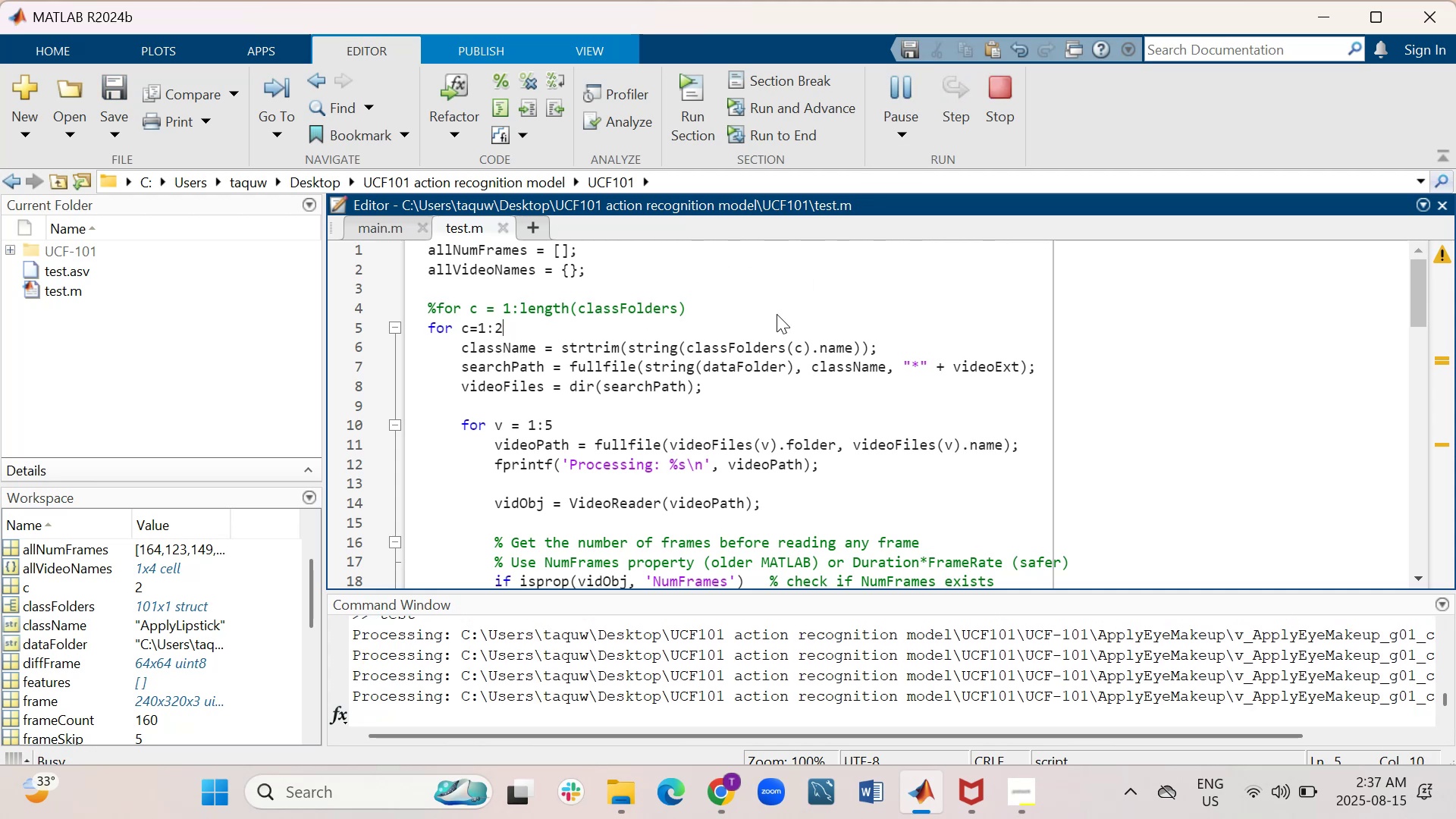 
wait(10.15)
 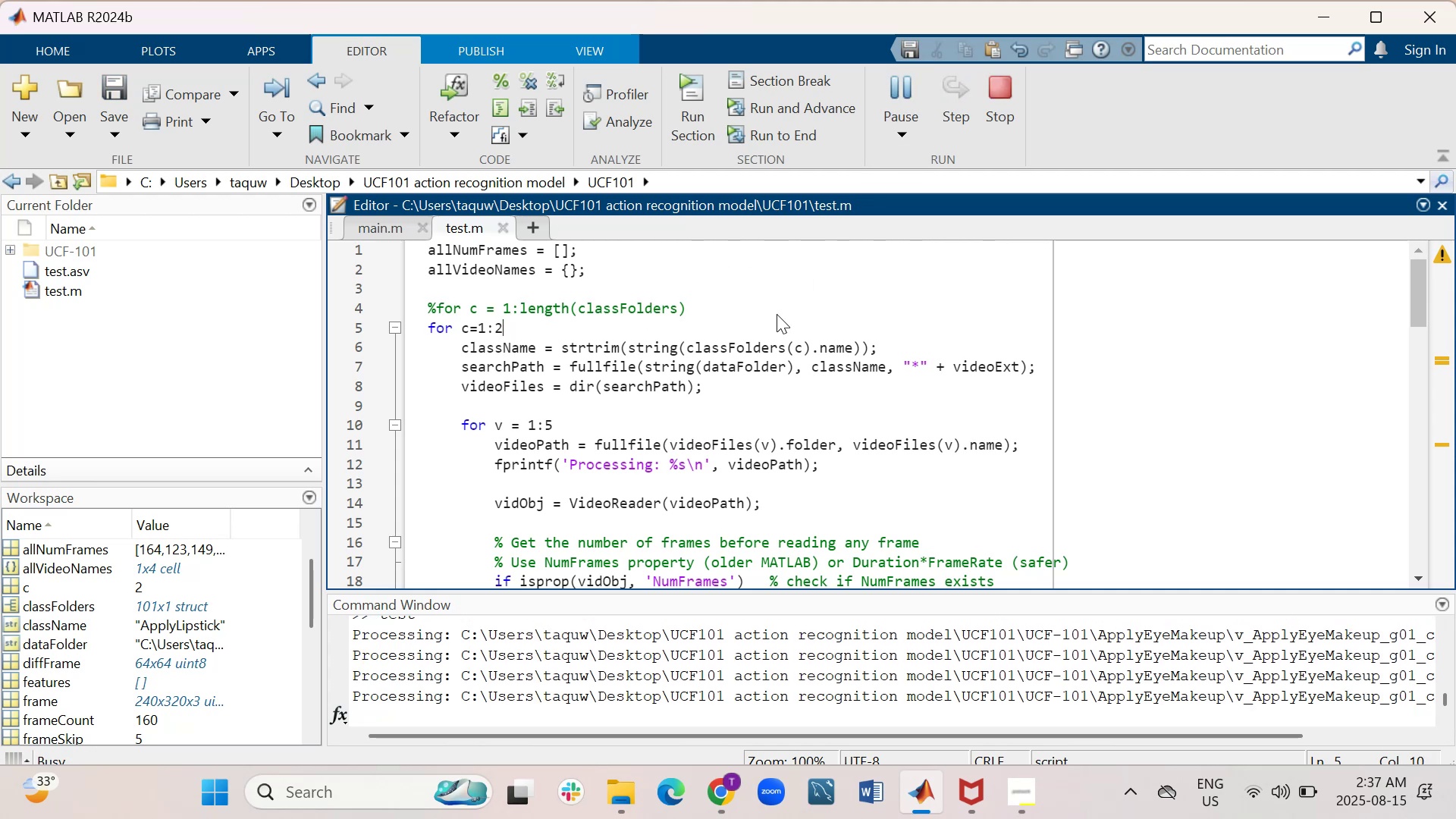 
left_click([971, 155])
 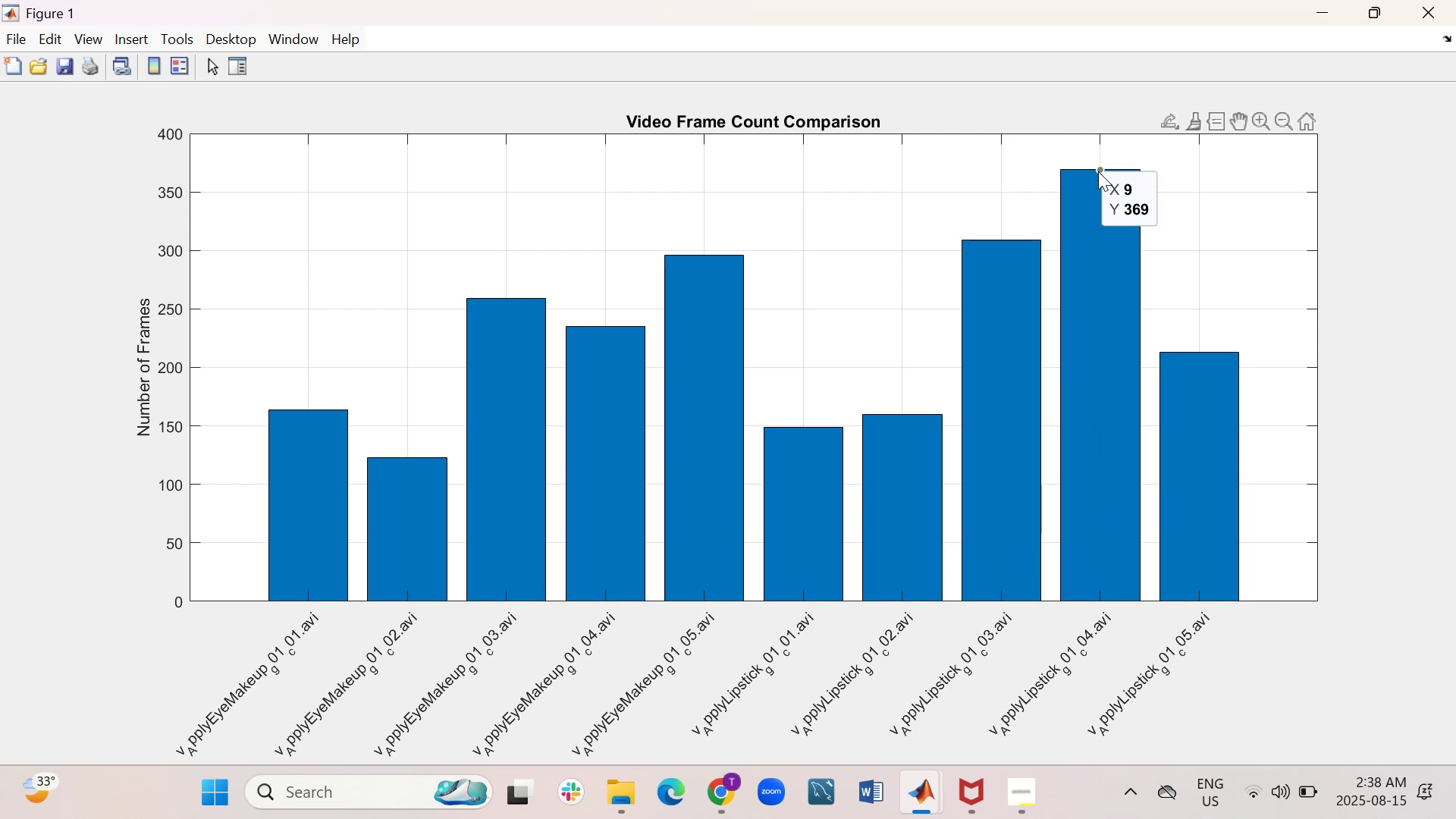 
wait(32.05)
 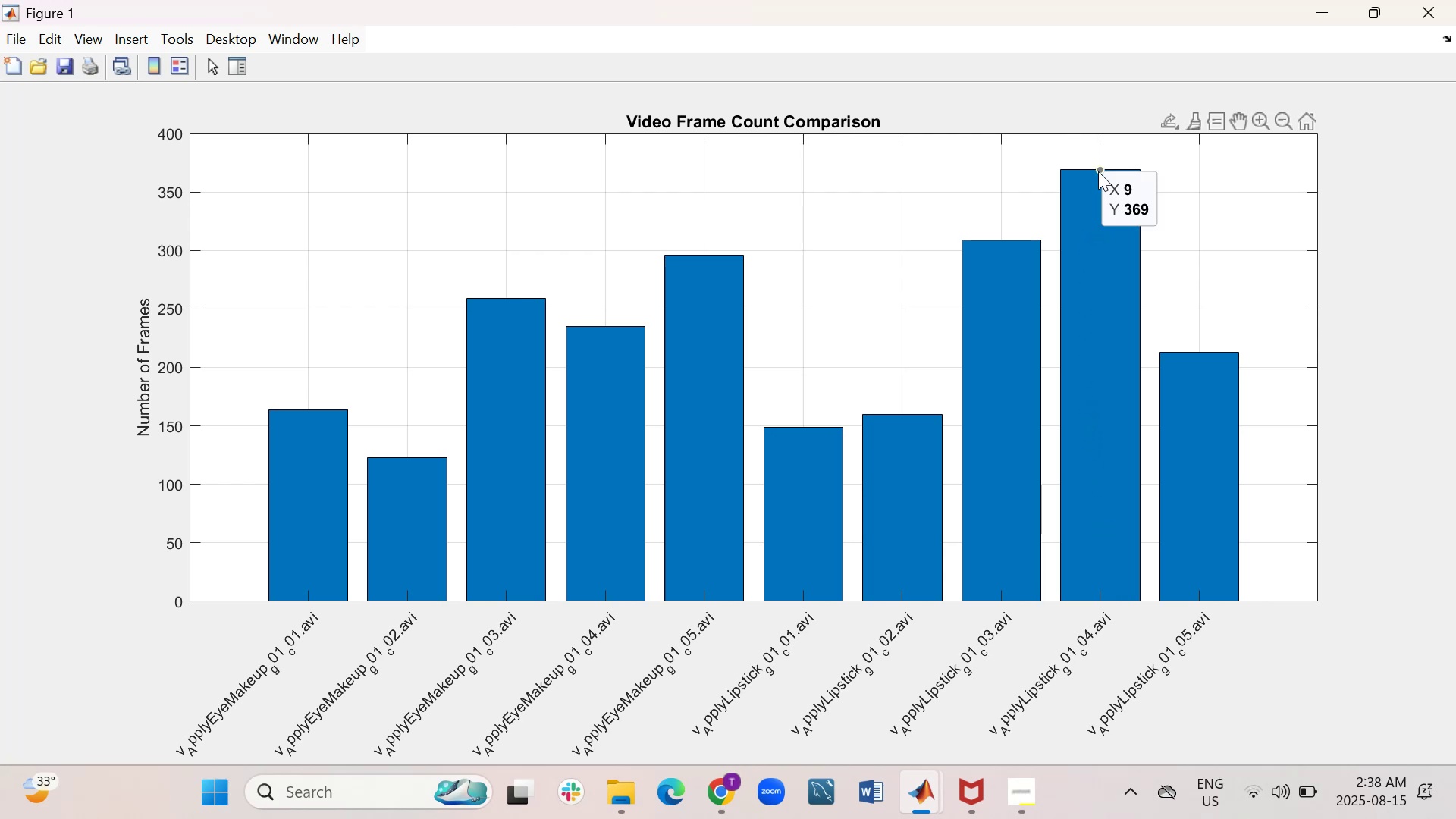 
mouse_move([976, 240])
 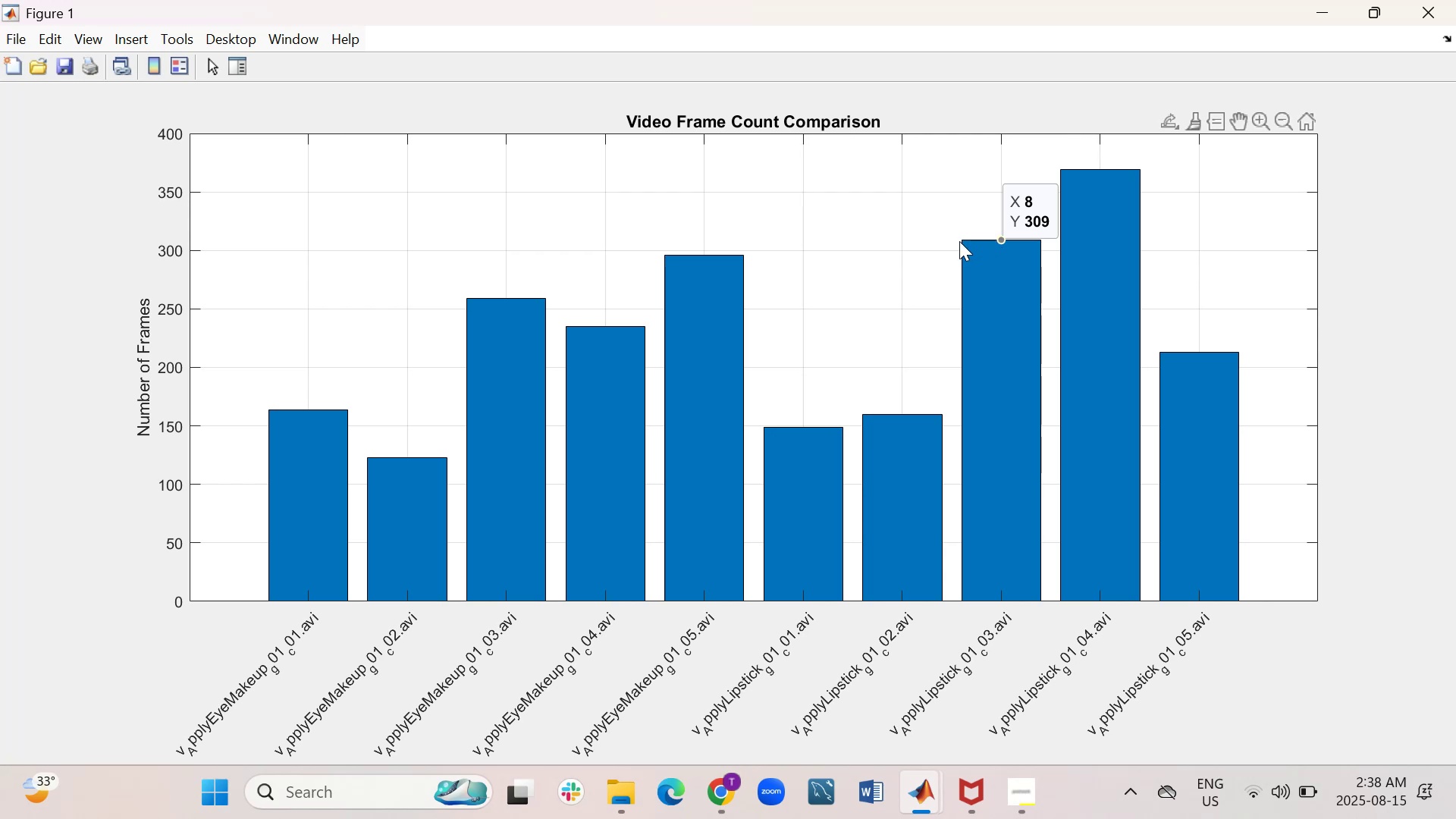 
mouse_move([686, 259])
 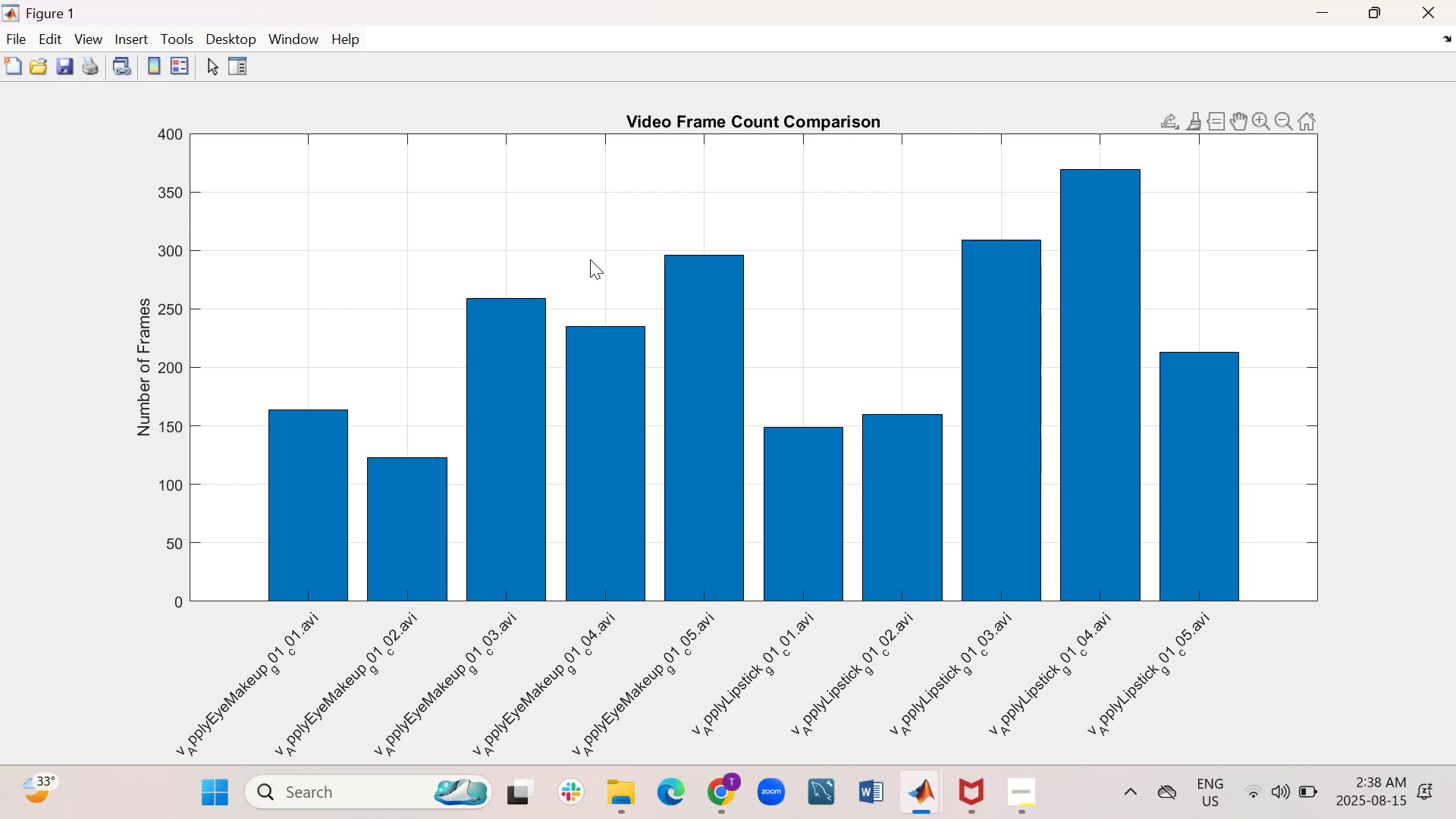 
mouse_move([522, 302])
 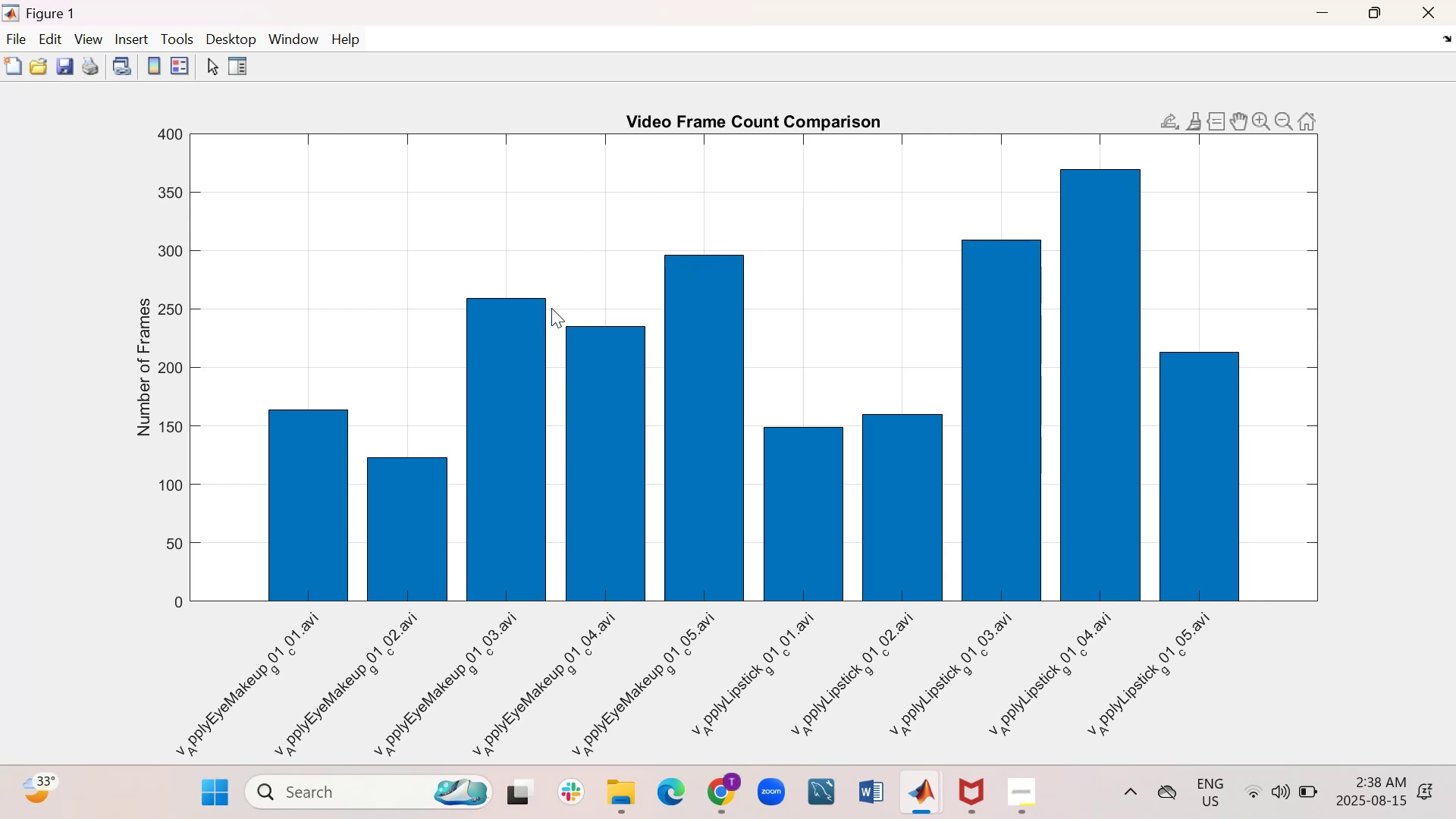 
mouse_move([620, 329])
 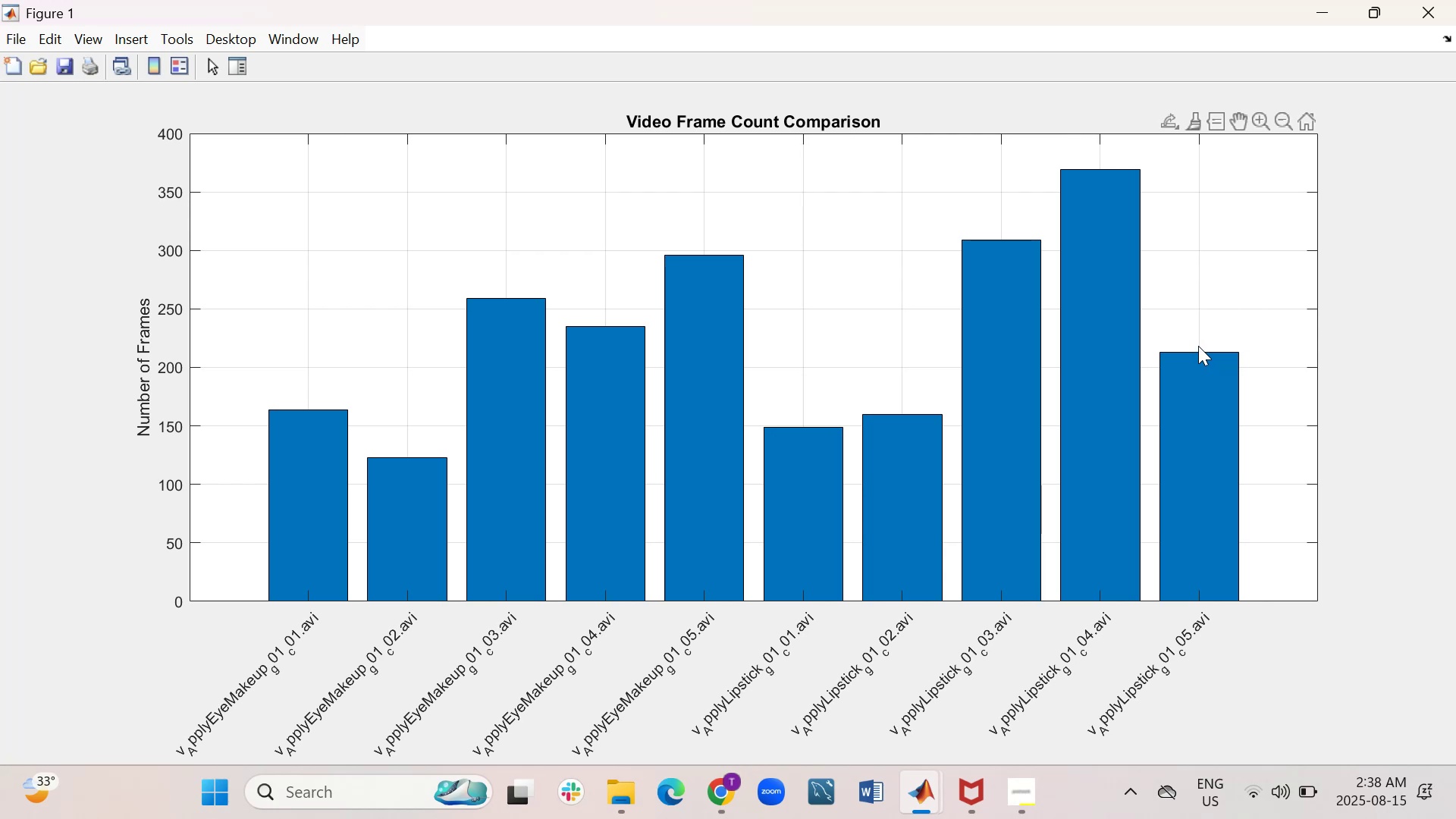 
wait(17.42)
 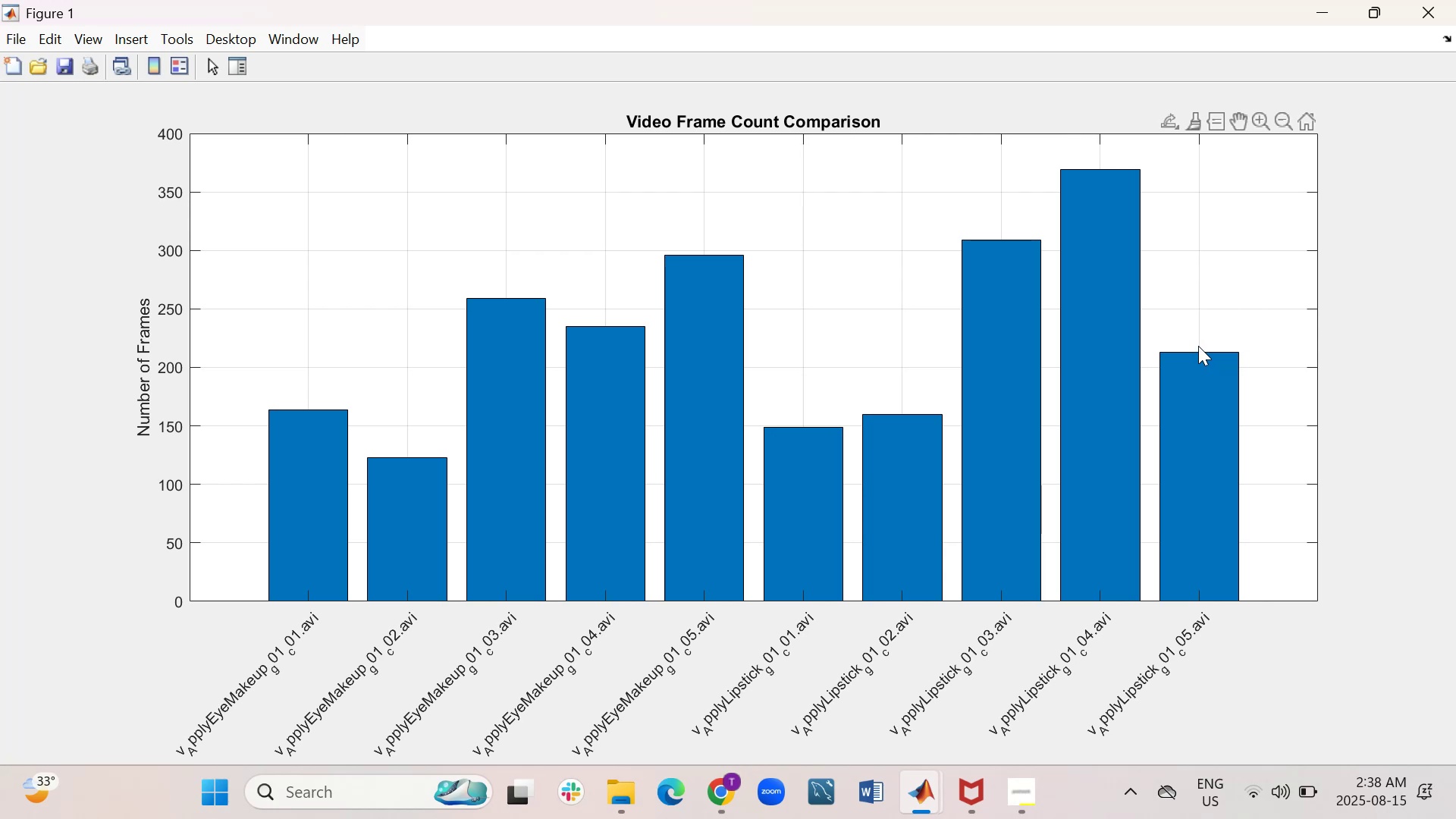 
mouse_move([330, 419])
 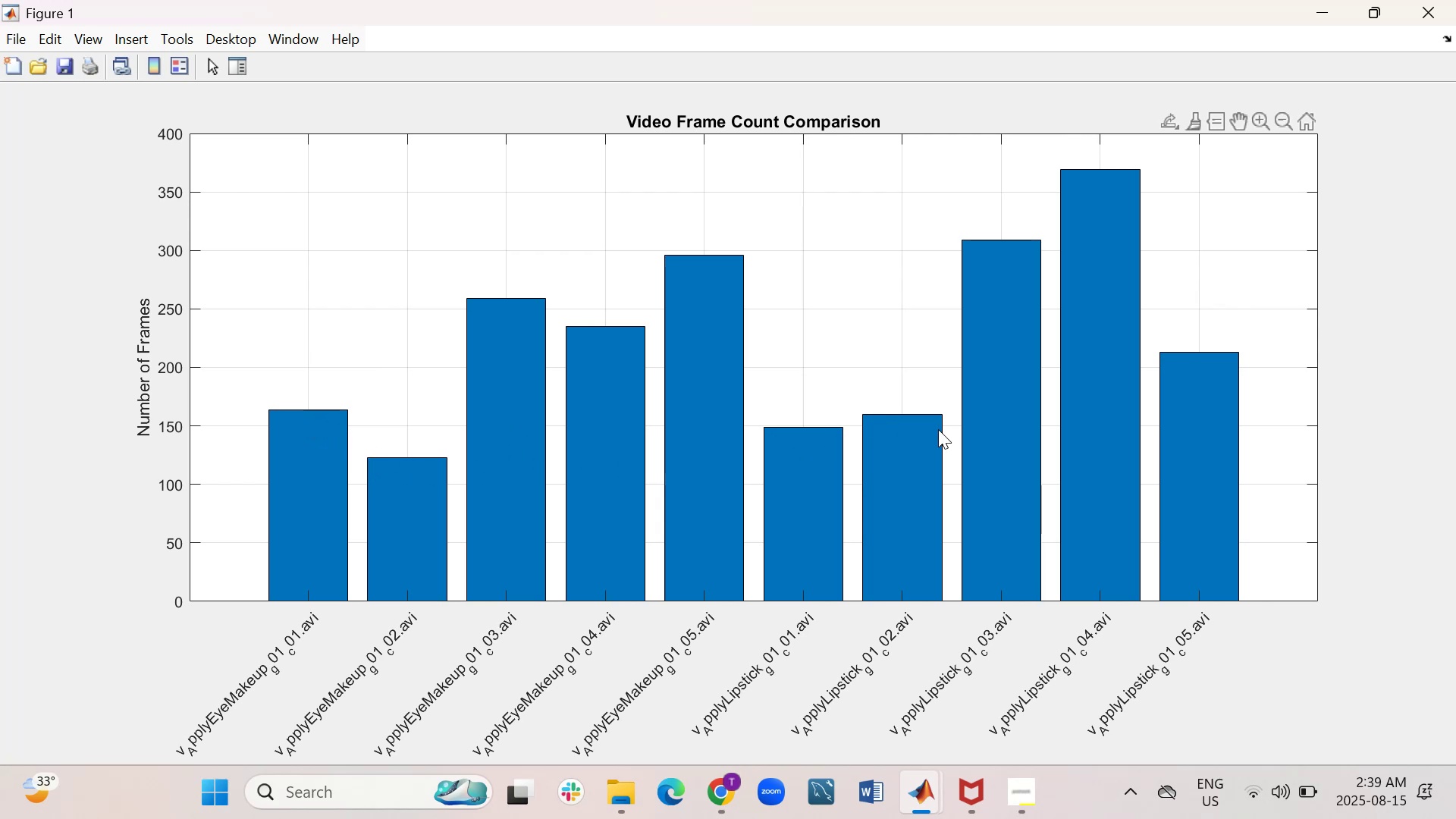 
mouse_move([880, 416])
 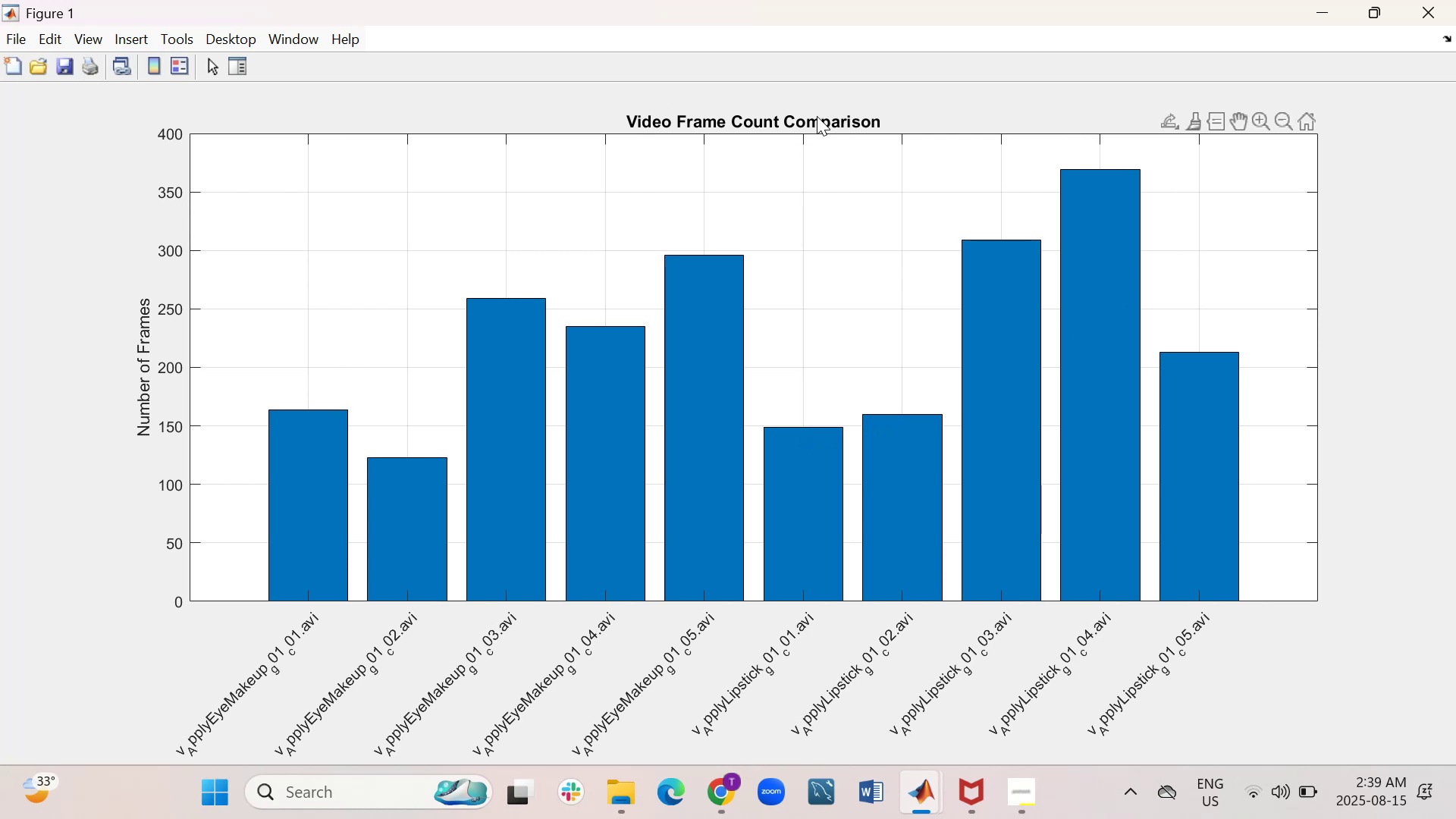 
left_click([10, 37])
 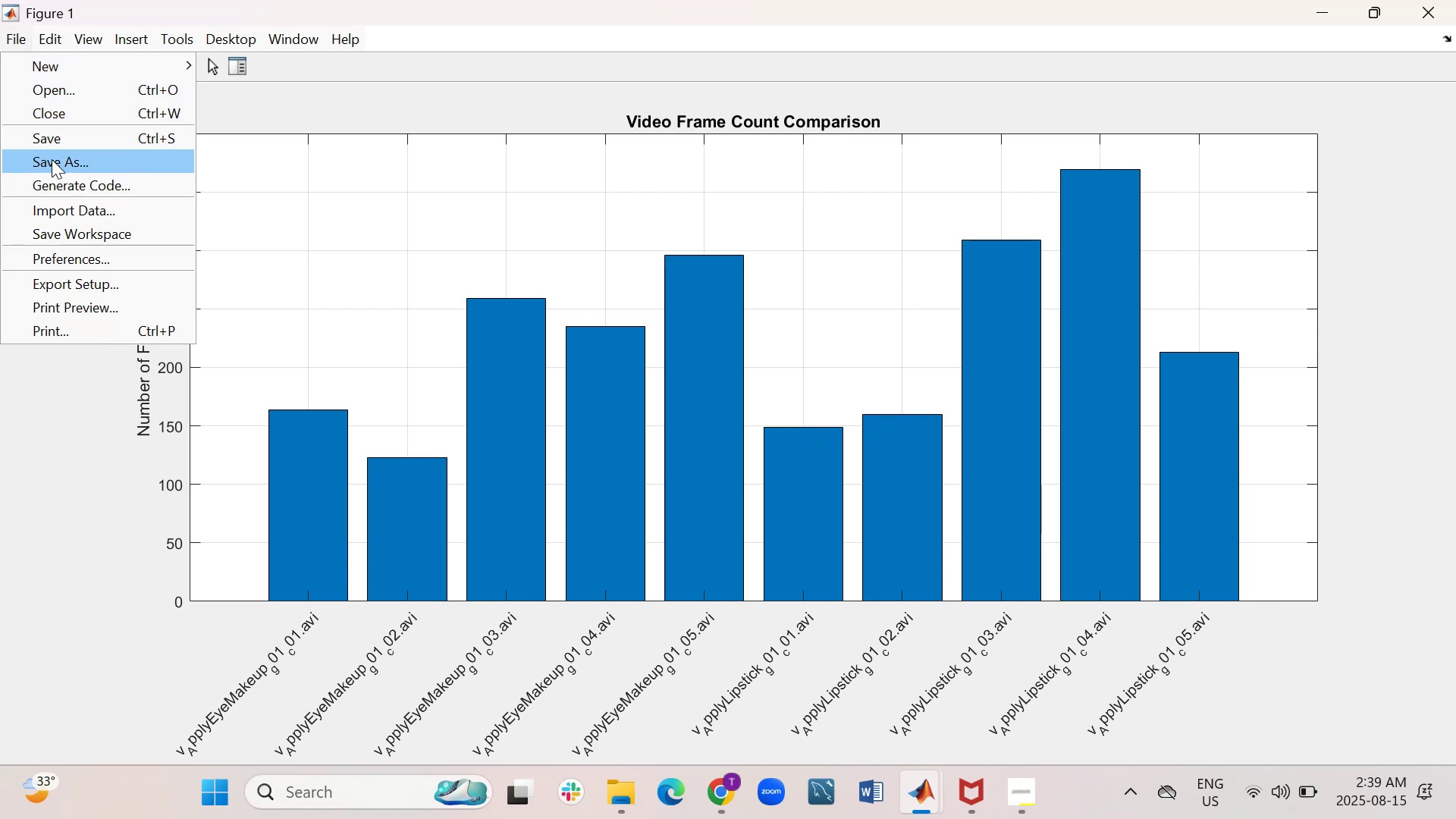 
left_click([52, 162])
 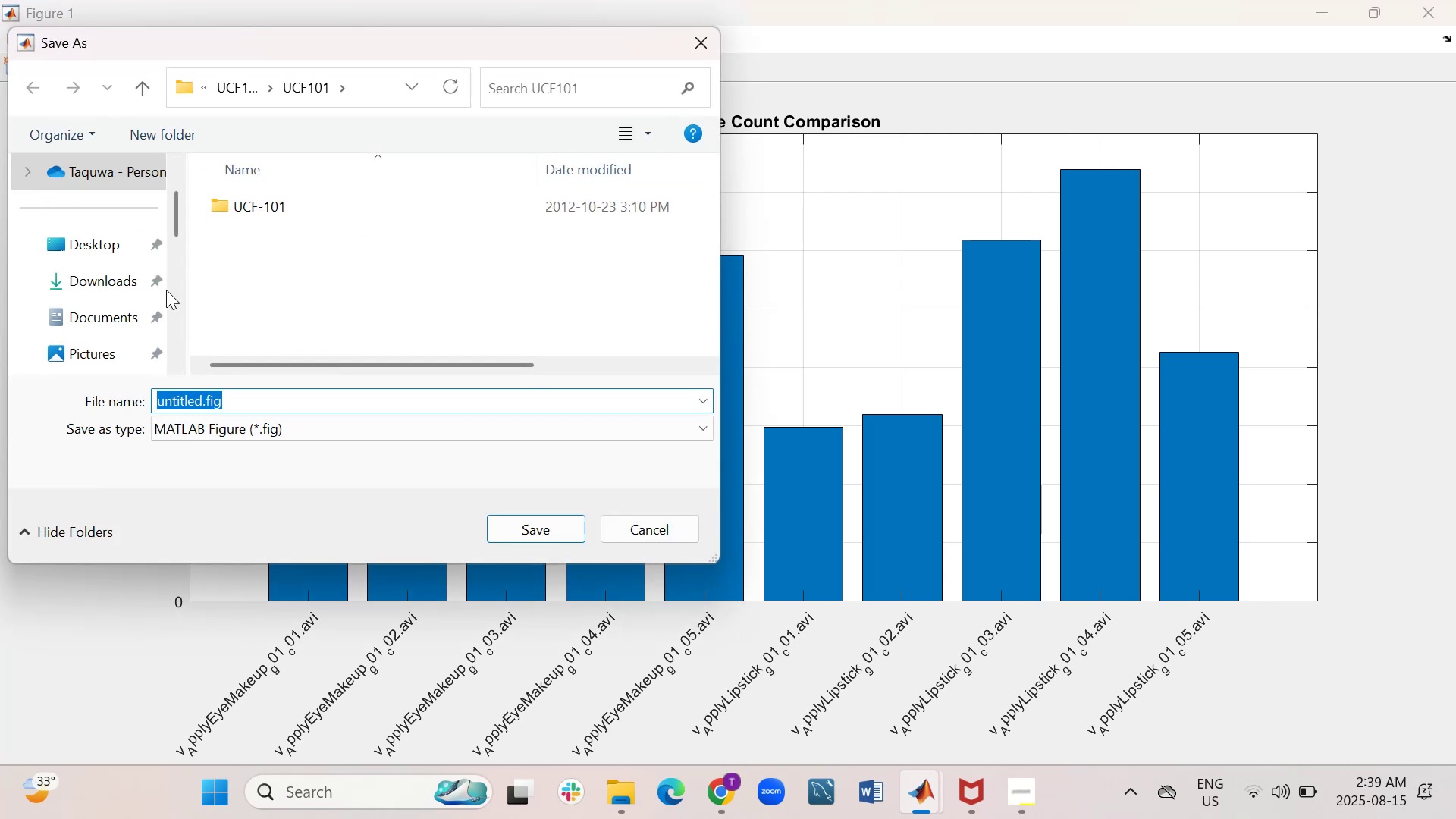 
left_click([714, 38])
 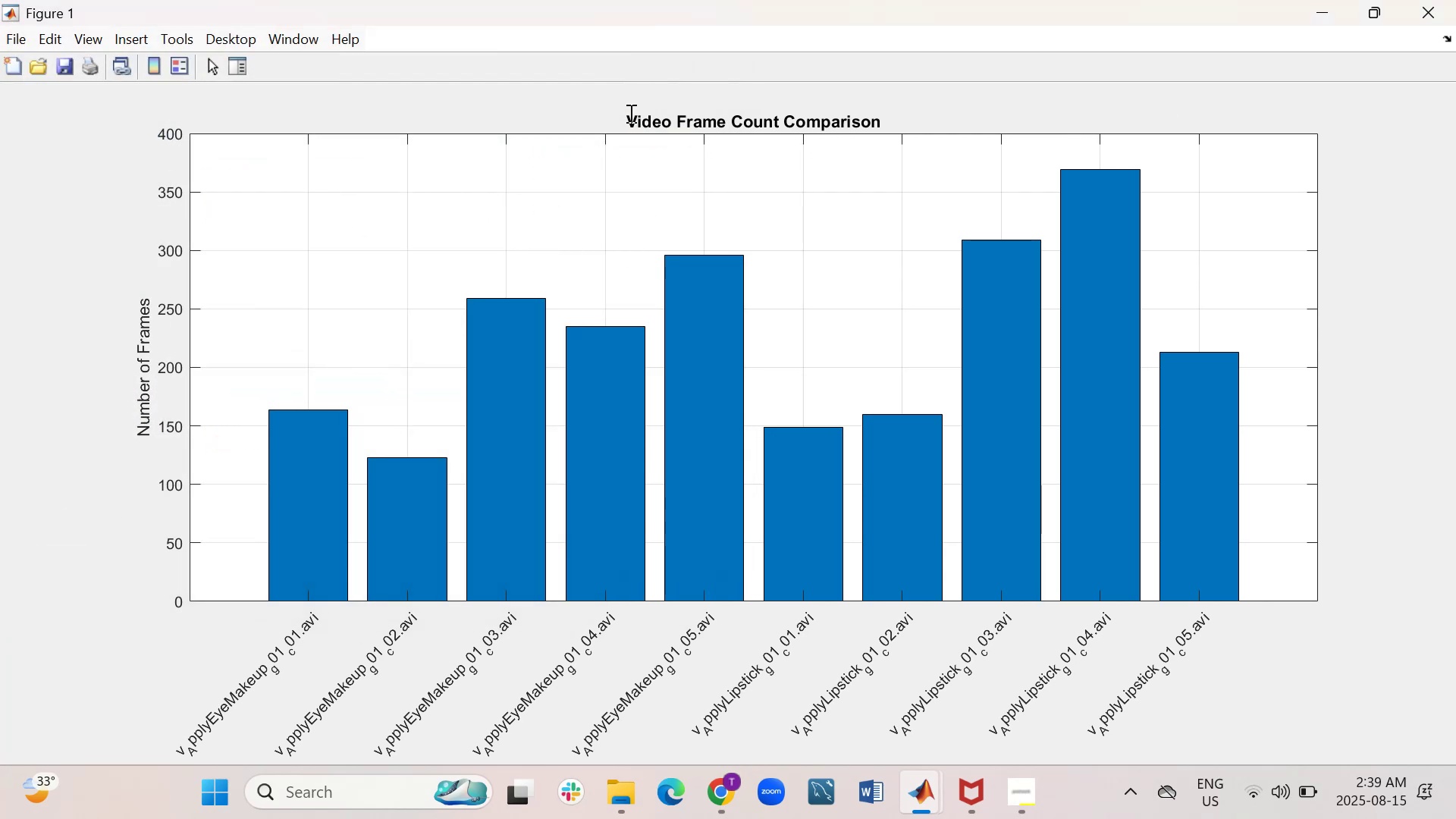 
left_click_drag(start_coordinate=[629, 113], to_coordinate=[802, 111])
 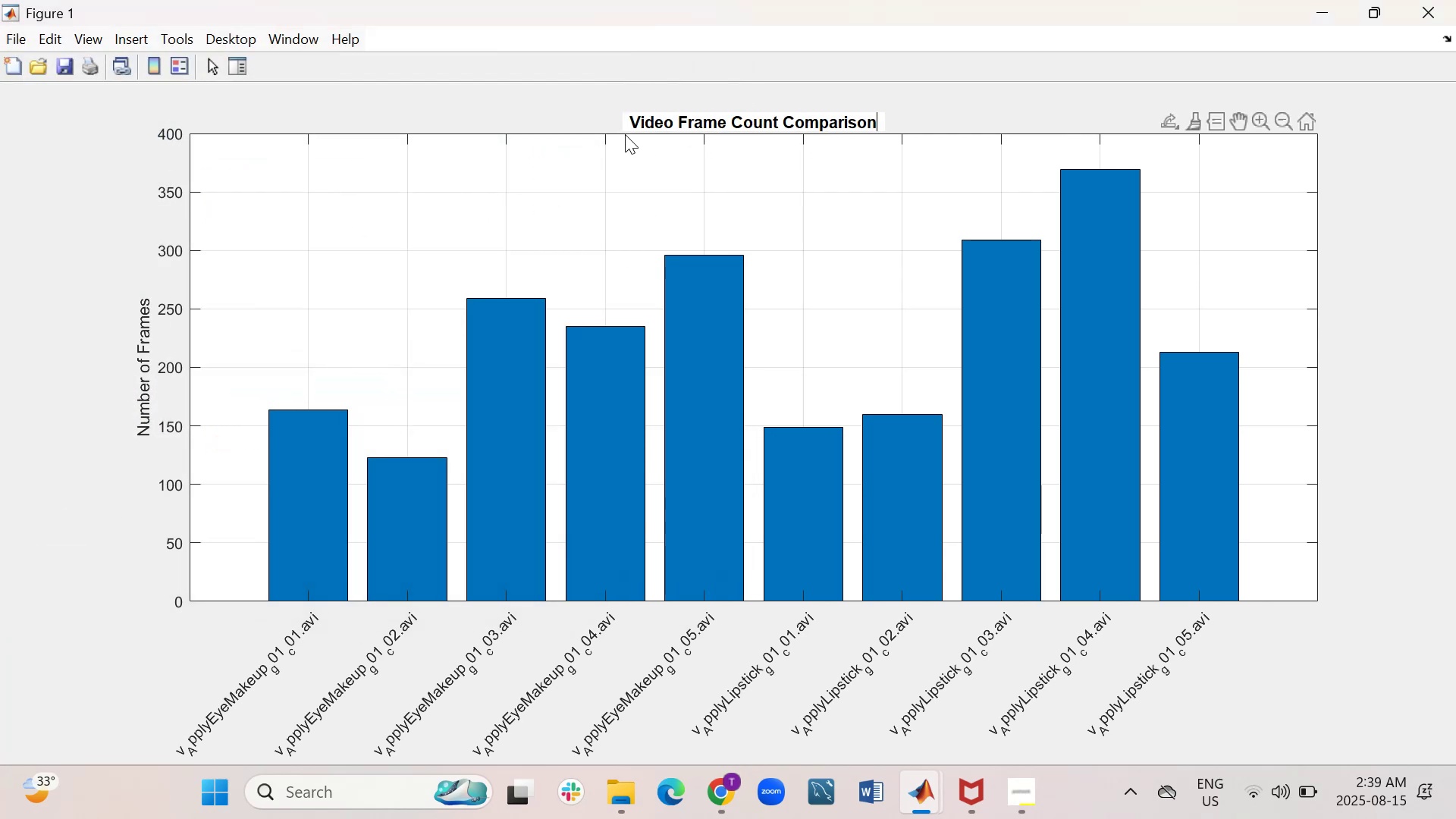 
left_click_drag(start_coordinate=[631, 118], to_coordinate=[894, 125])
 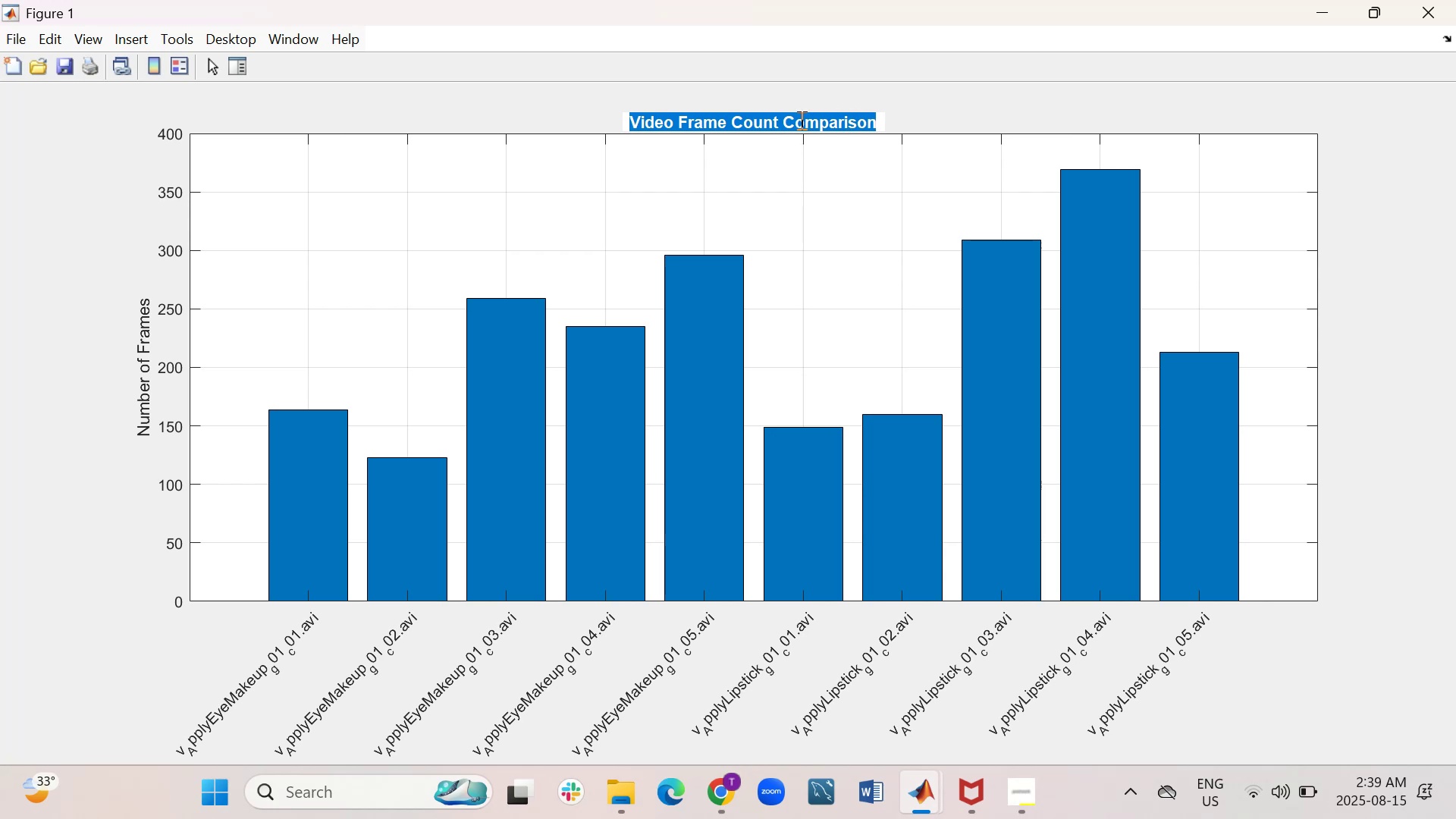 
right_click([789, 116])
 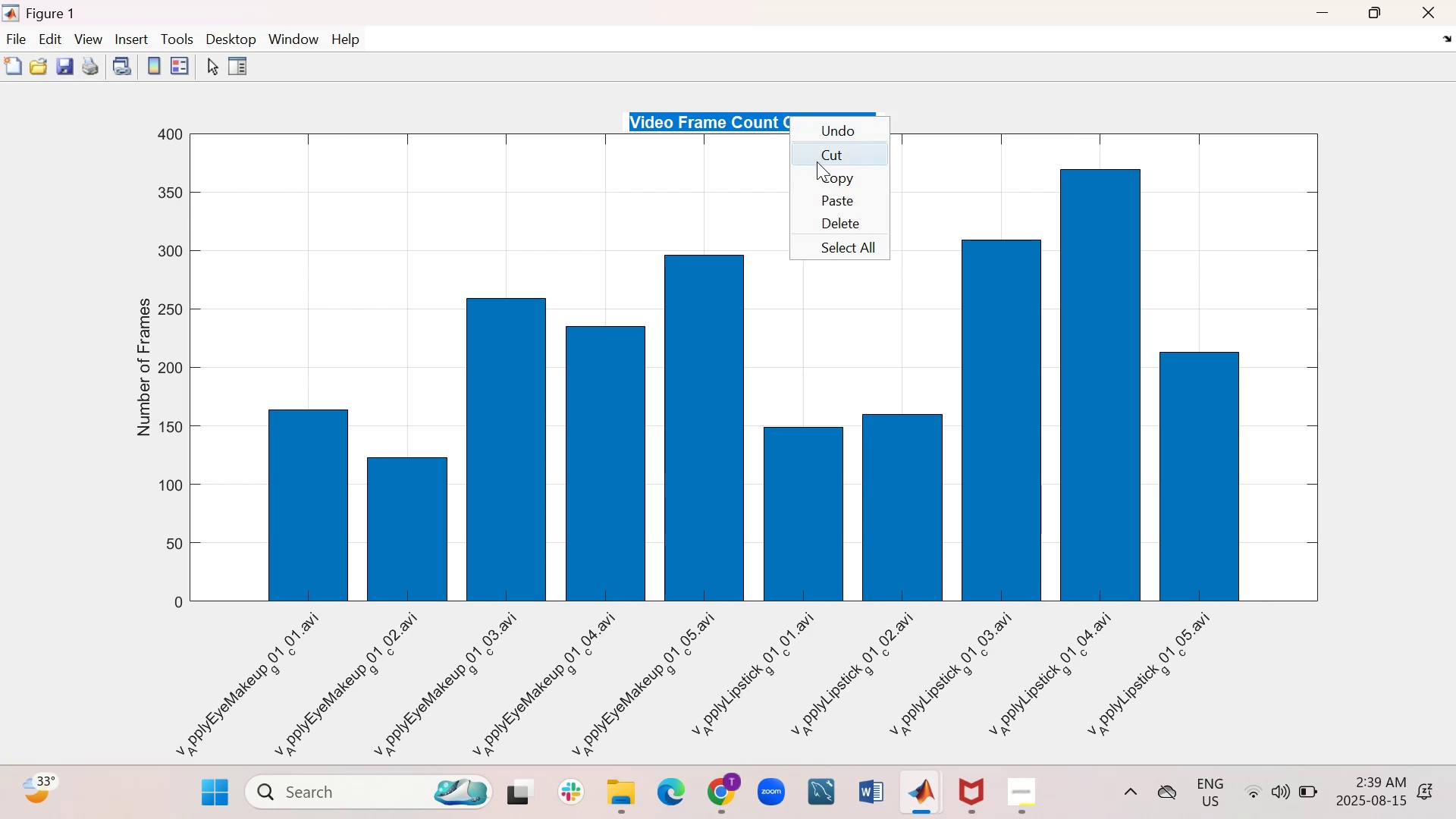 
left_click([821, 176])
 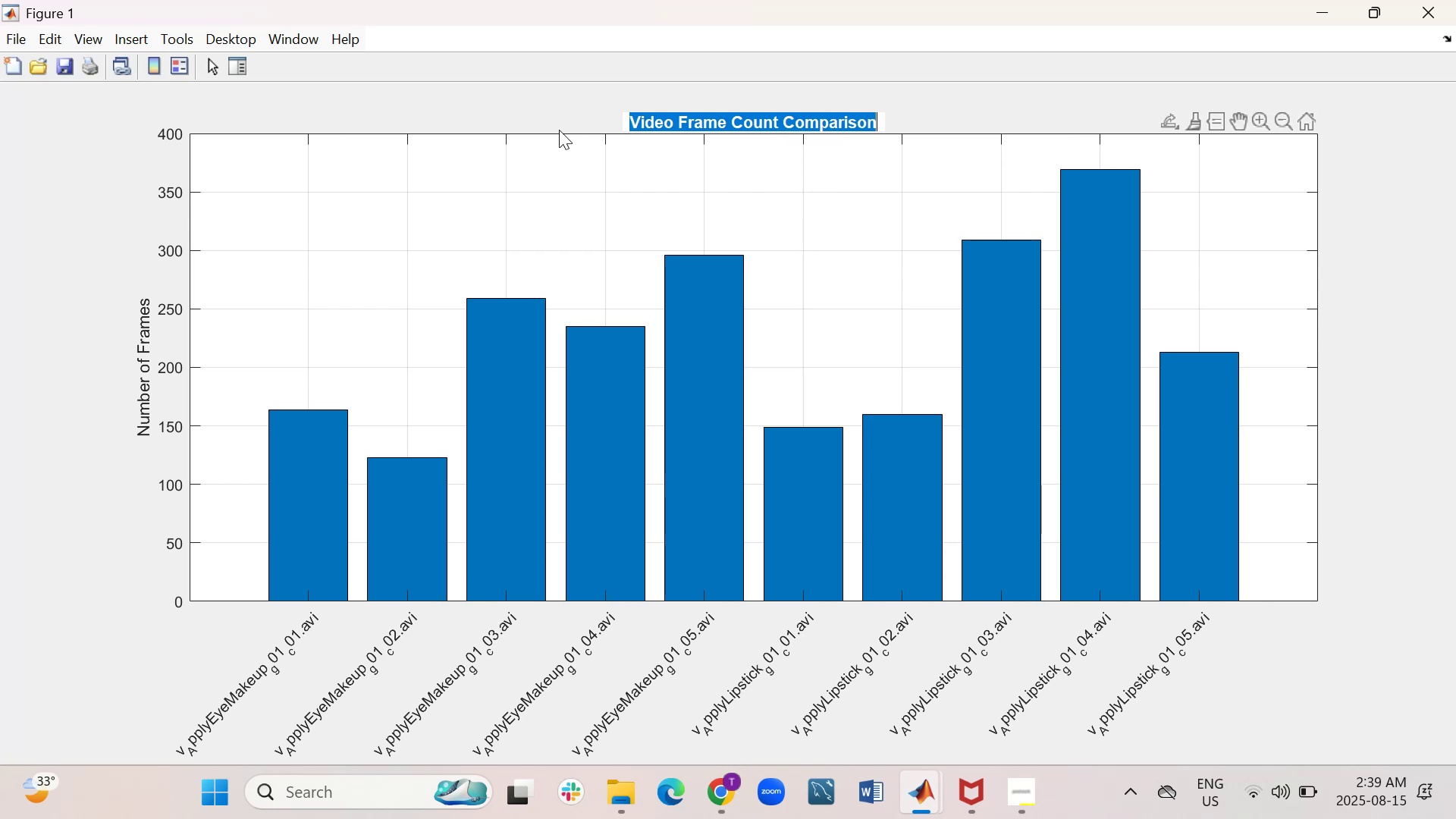 
left_click([497, 97])
 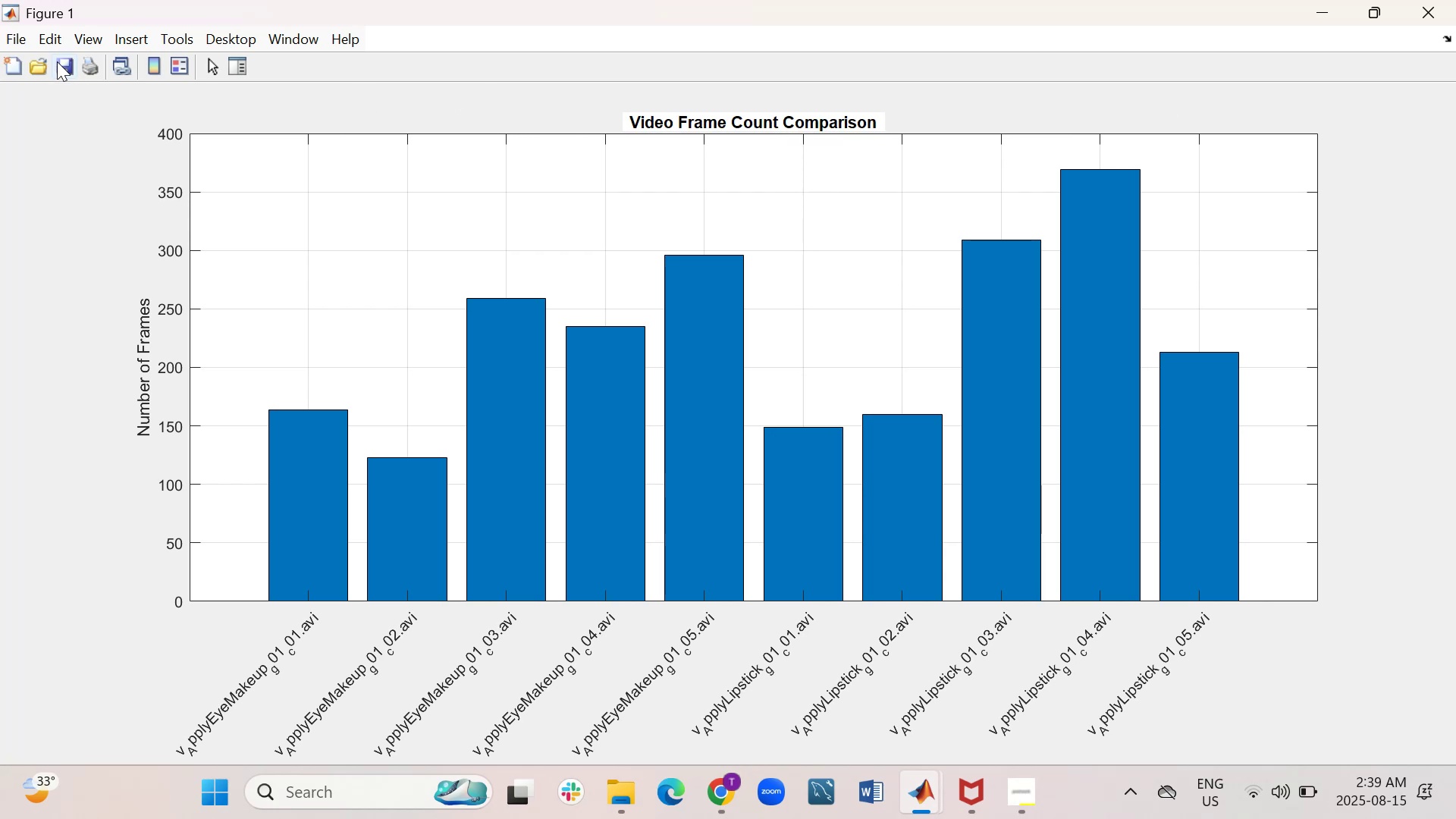 
left_click([19, 33])
 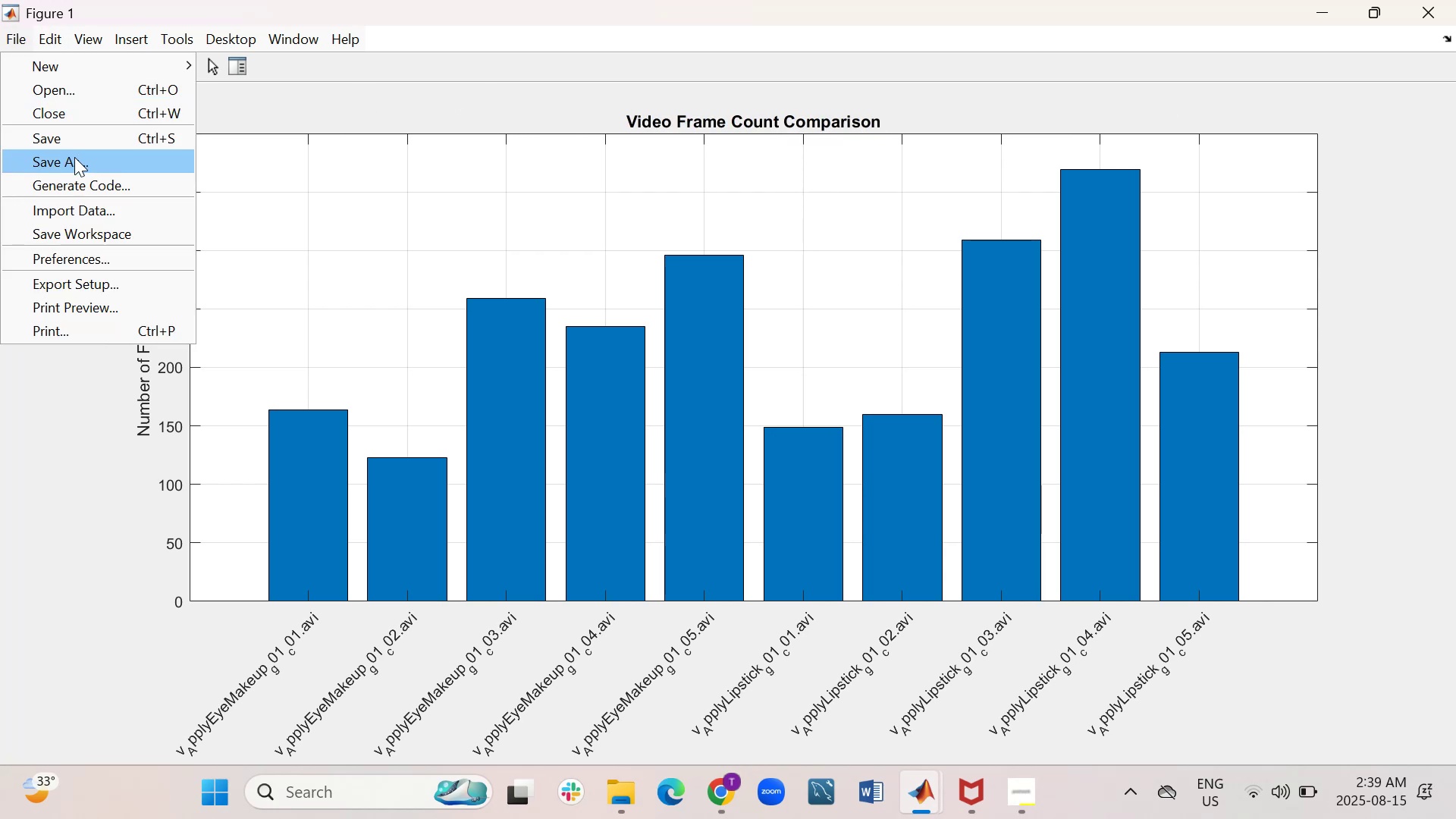 
left_click([76, 163])
 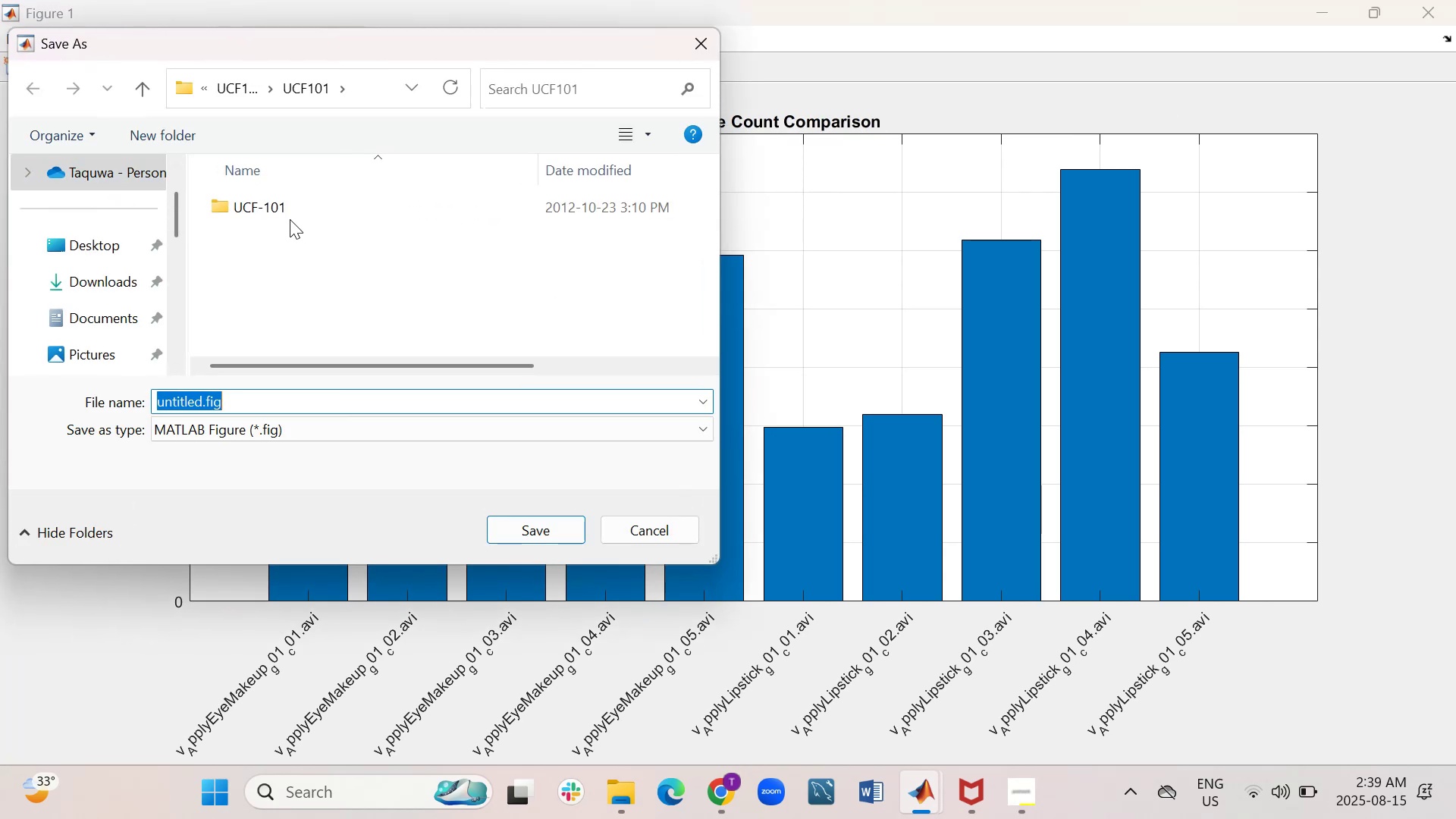 
double_click([281, 205])
 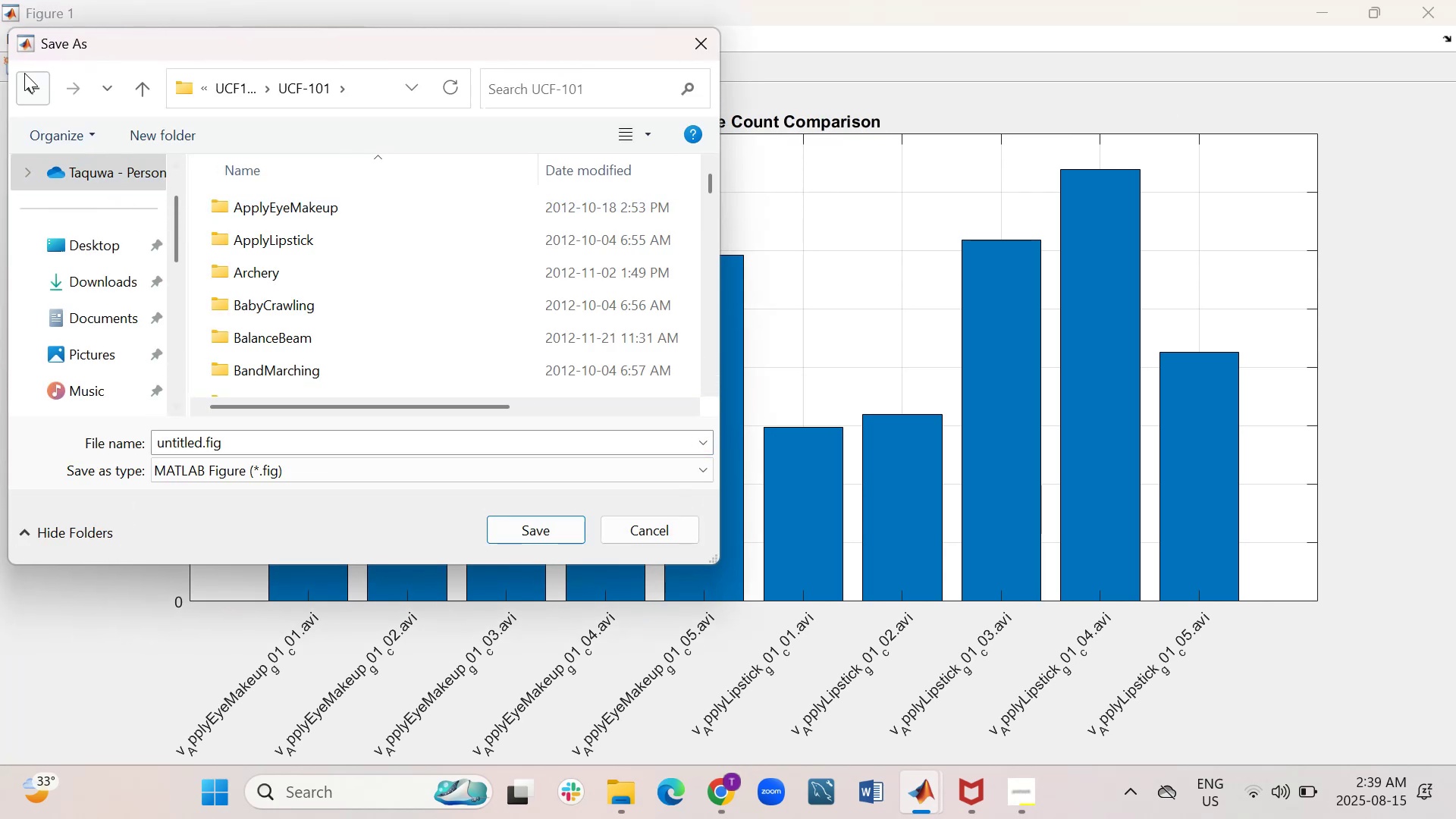 
left_click([38, 85])
 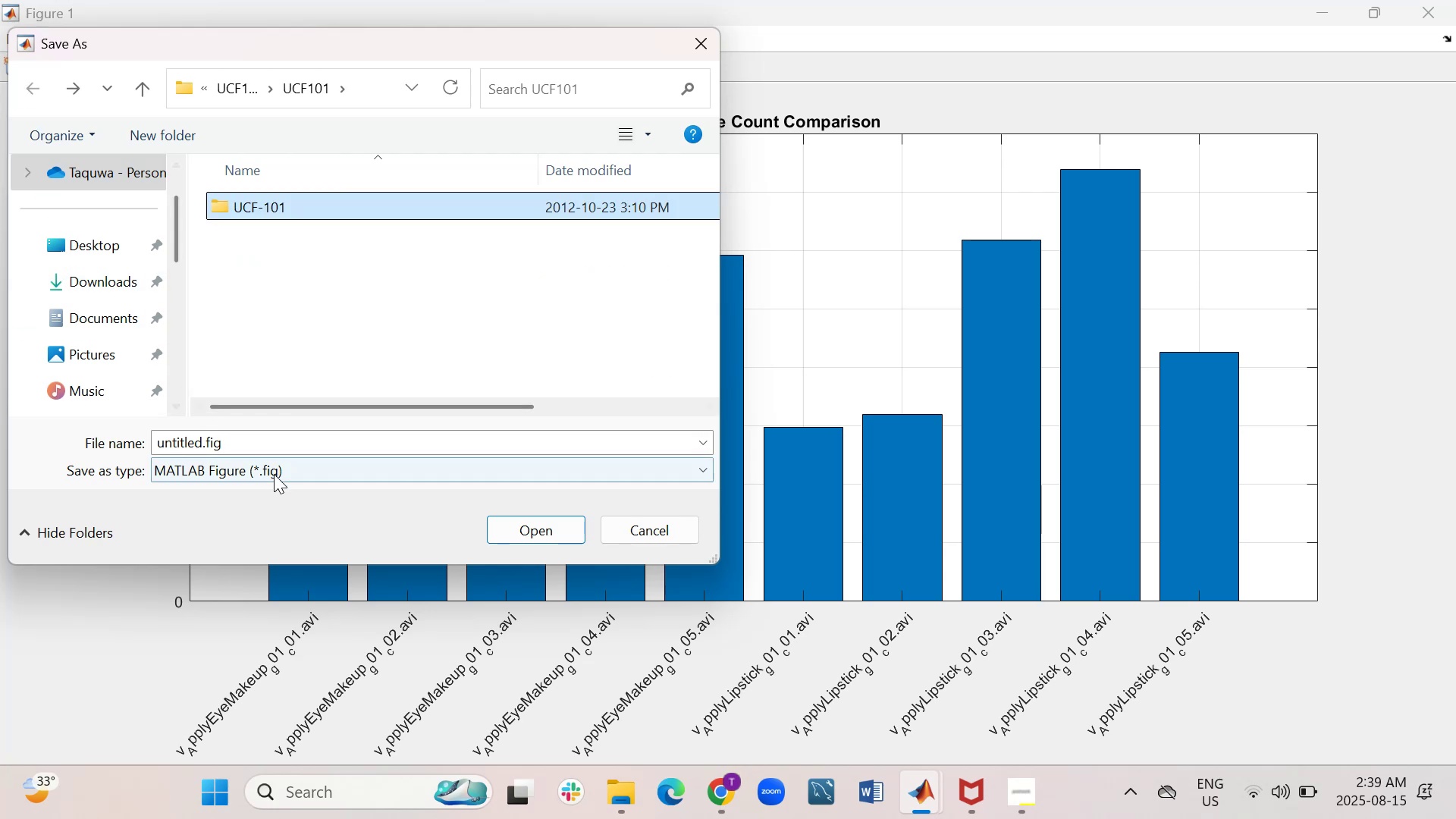 
left_click([279, 439])
 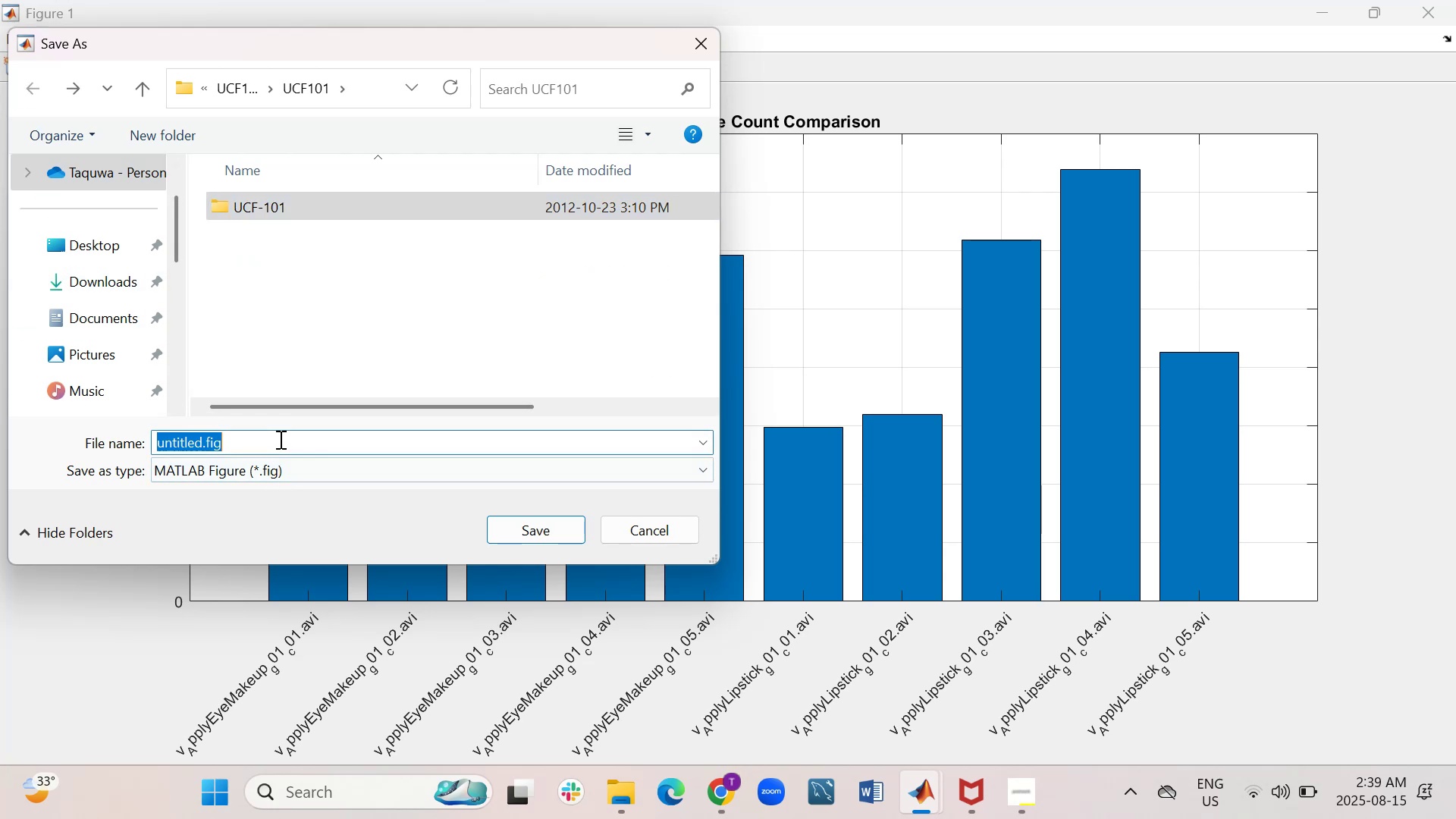 
right_click([279, 439])
 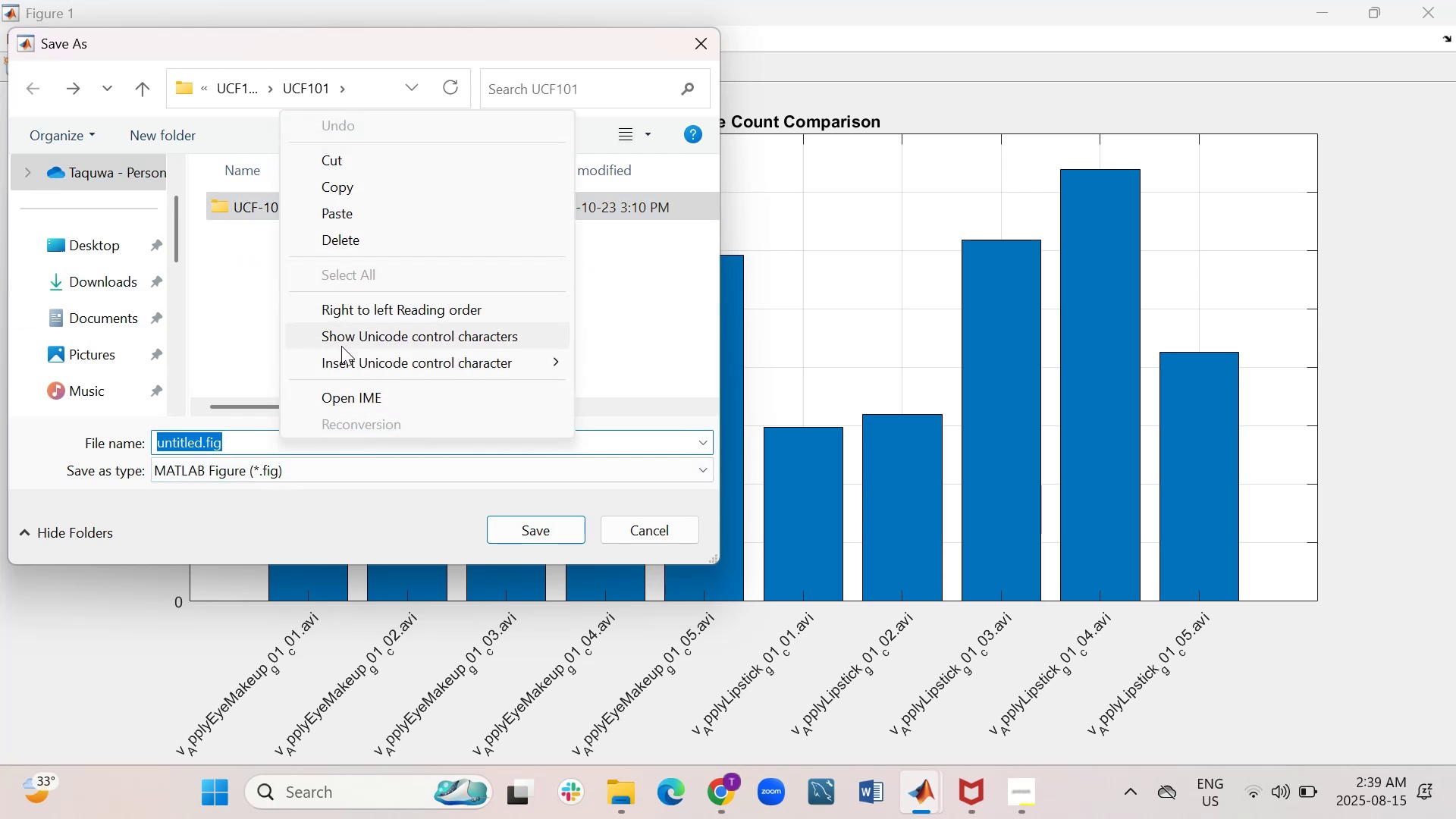 
left_click([331, 209])
 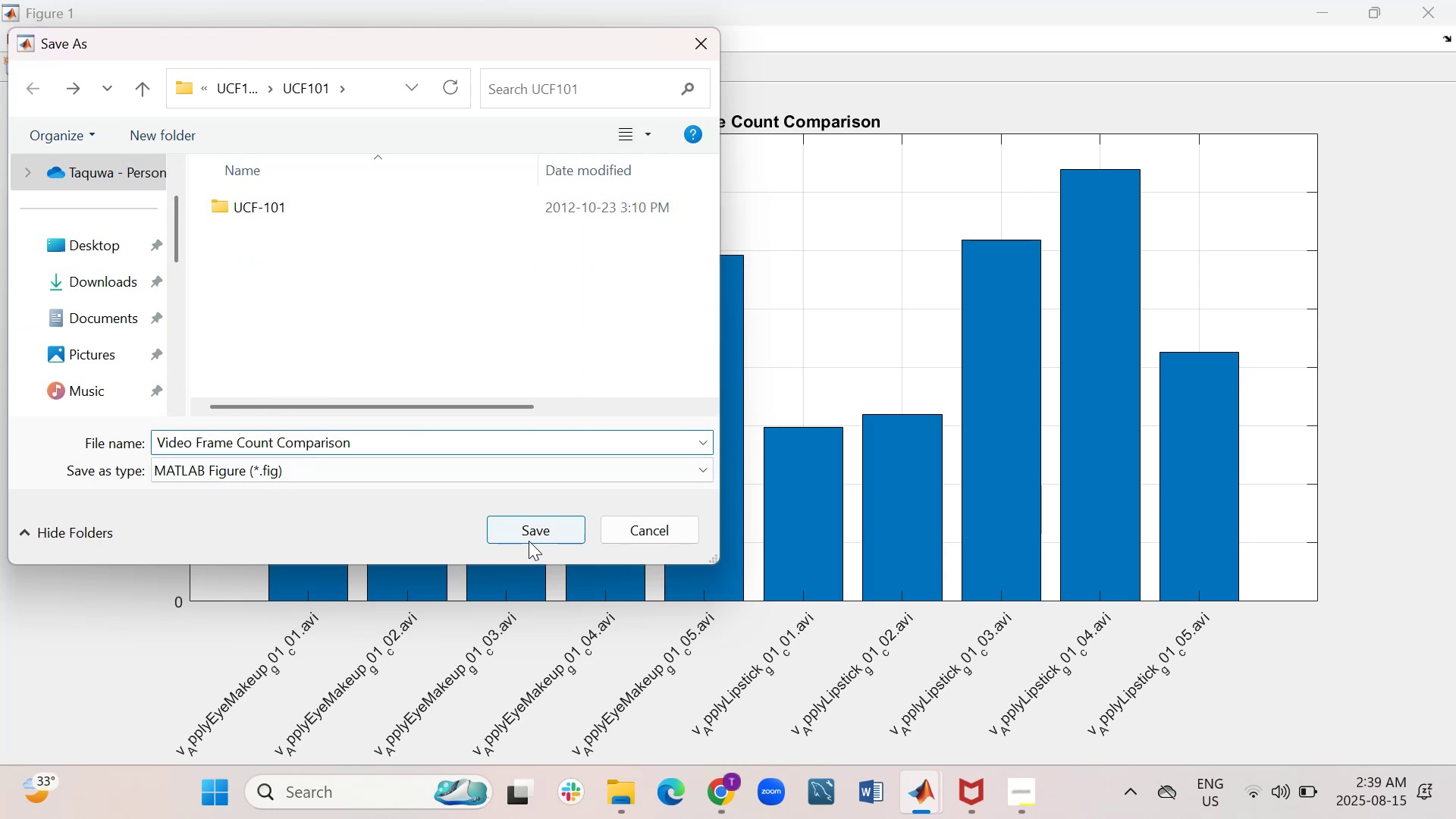 
left_click([530, 528])
 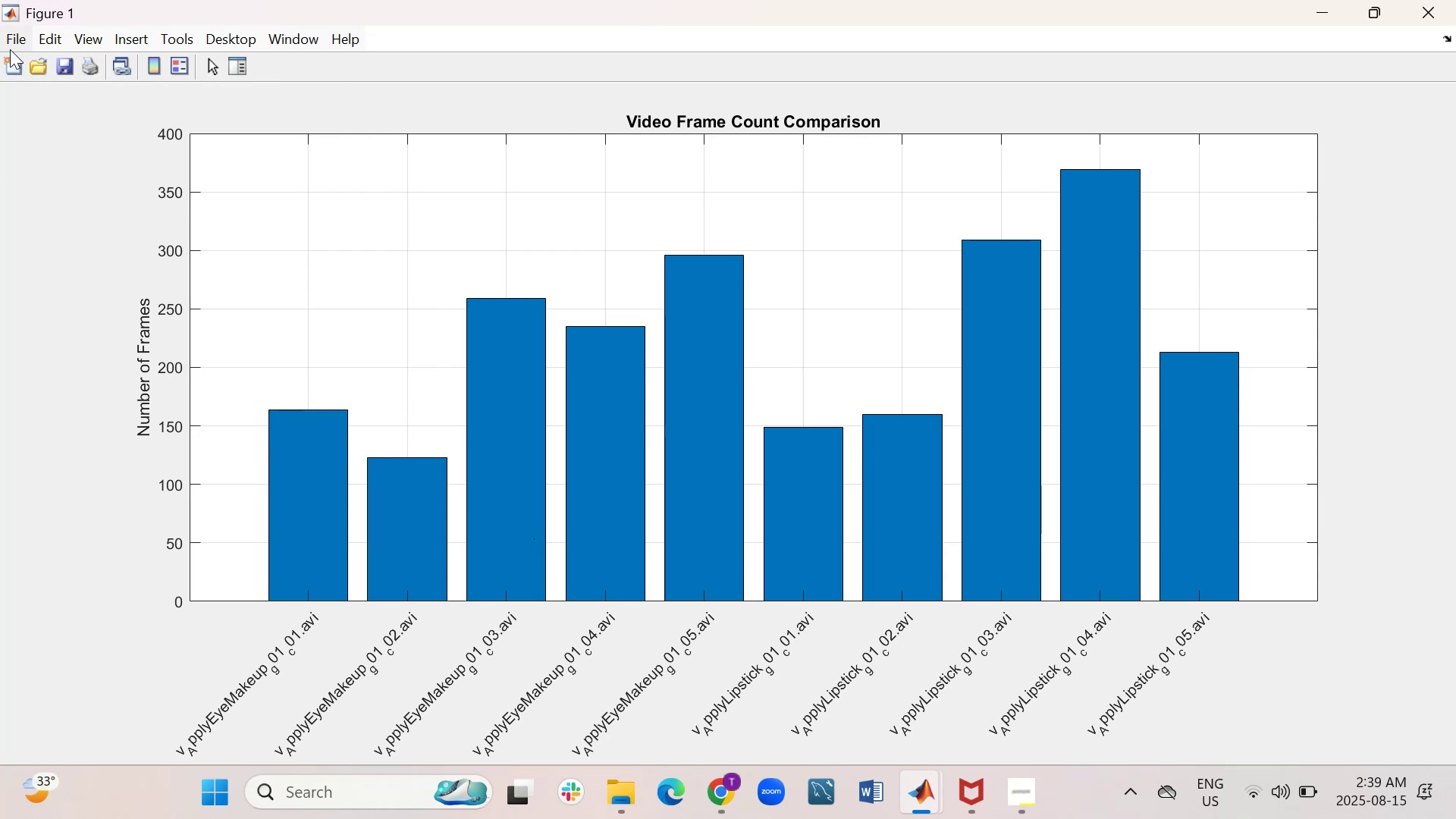 
left_click([20, 37])
 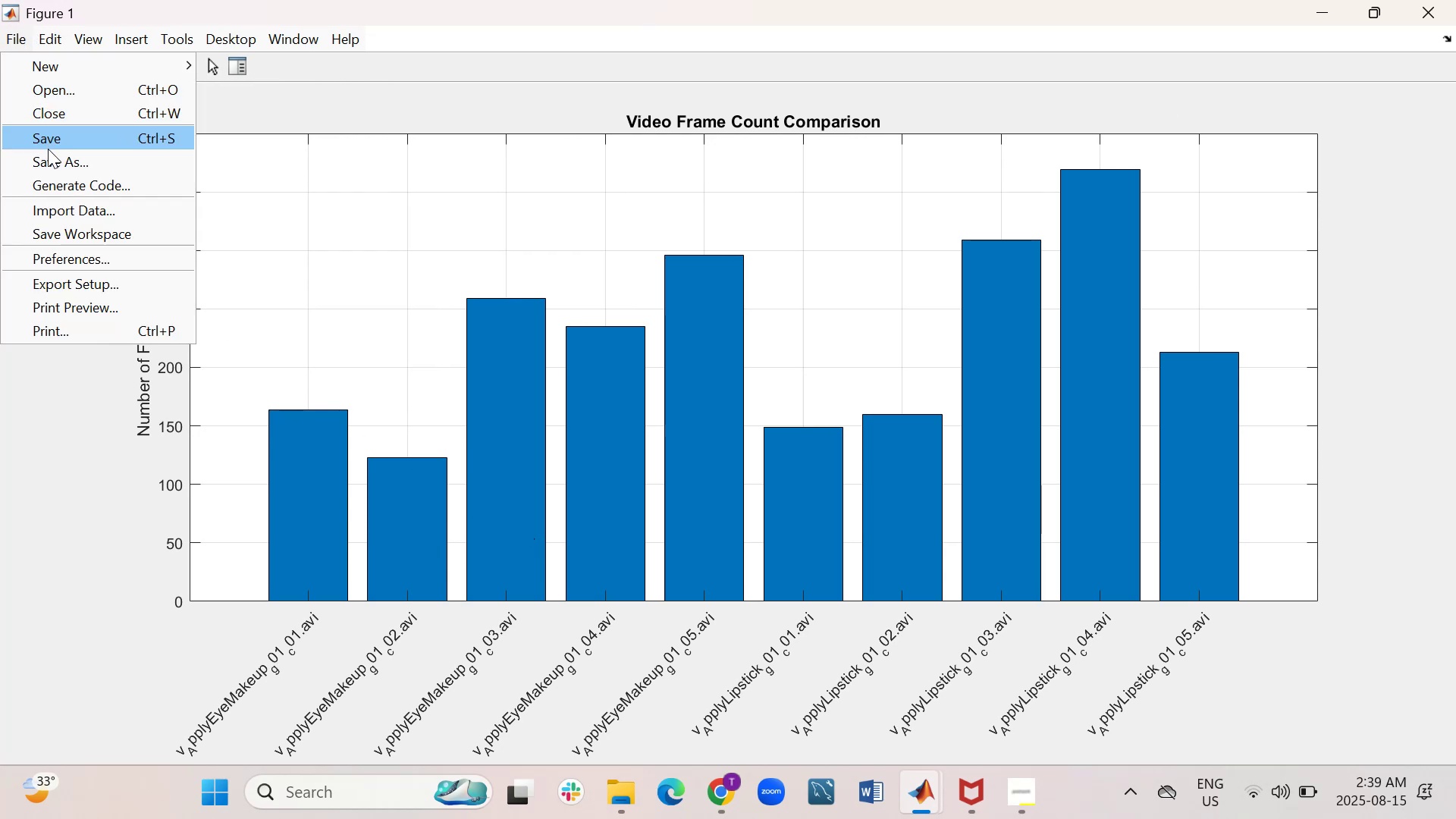 
left_click([52, 161])
 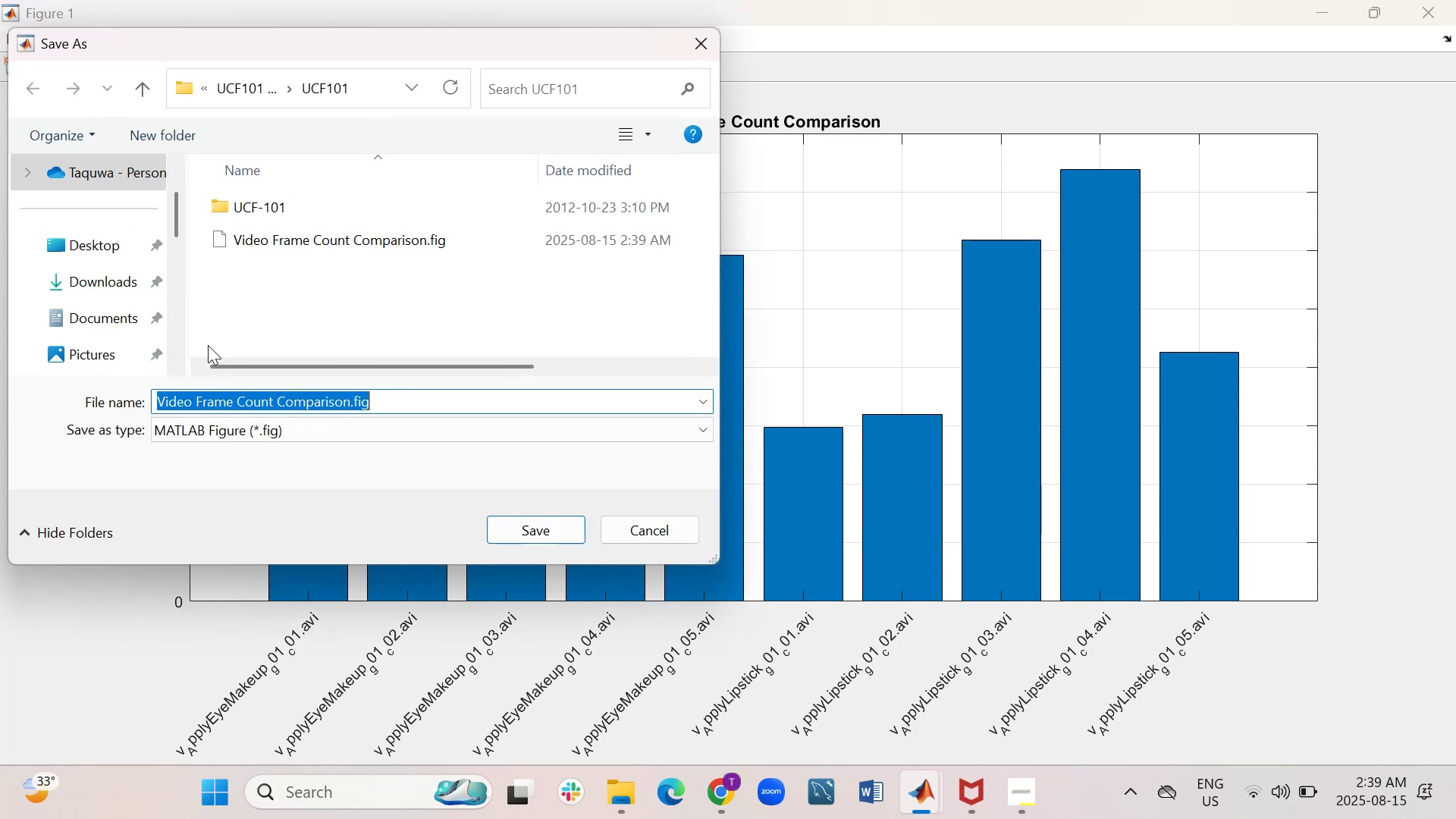 
left_click([310, 432])
 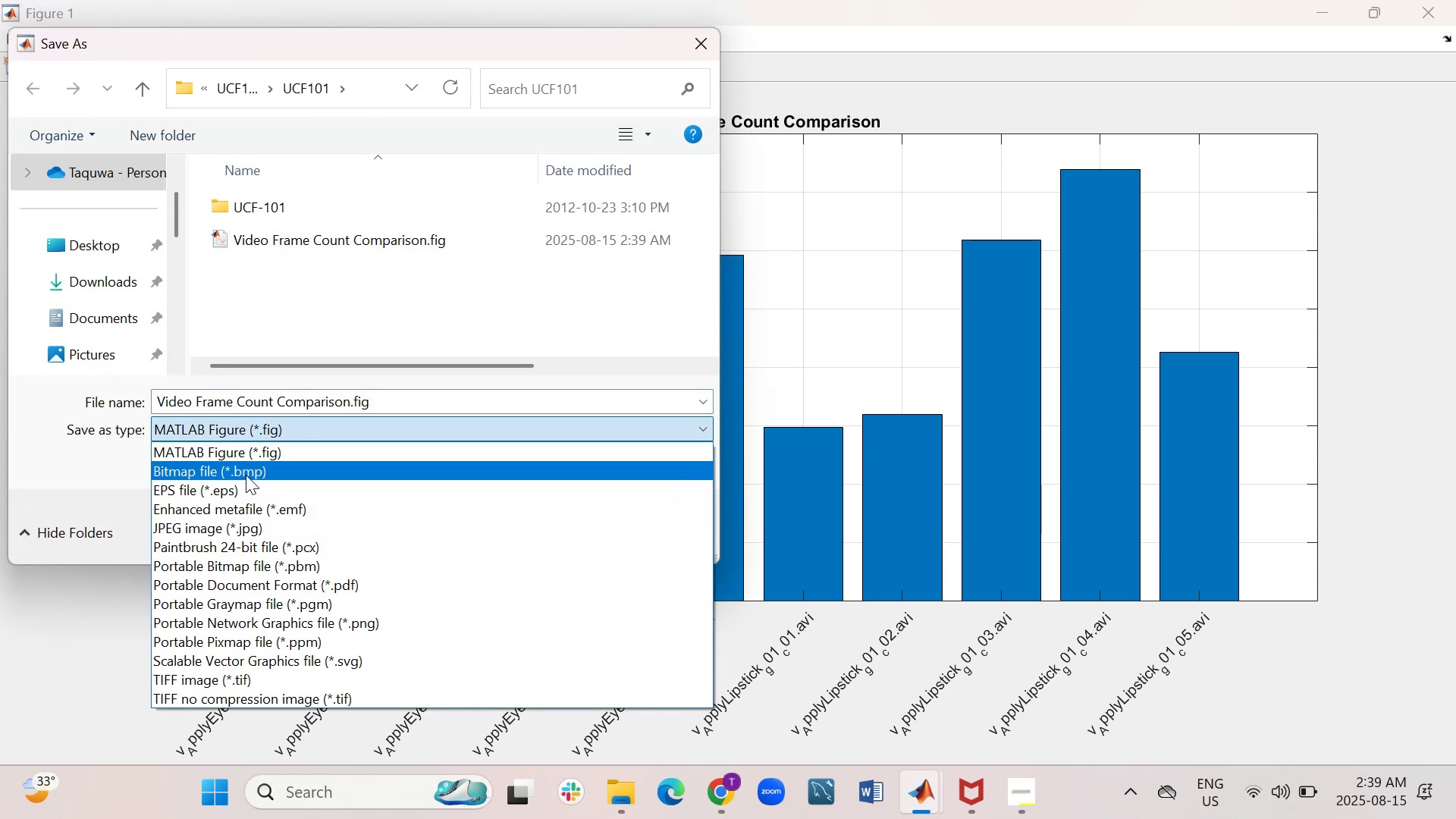 
left_click([249, 524])
 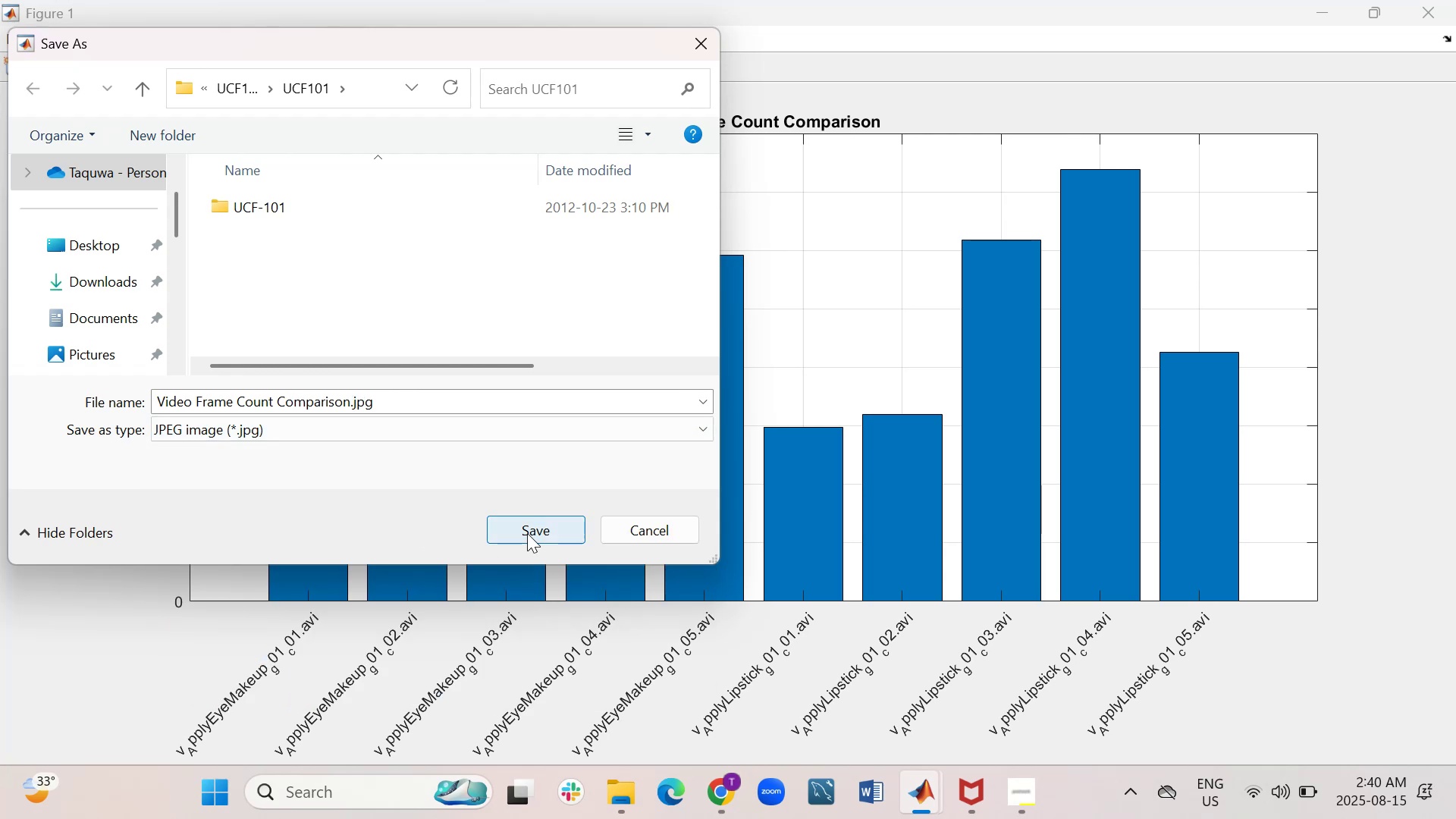 
left_click([527, 533])
 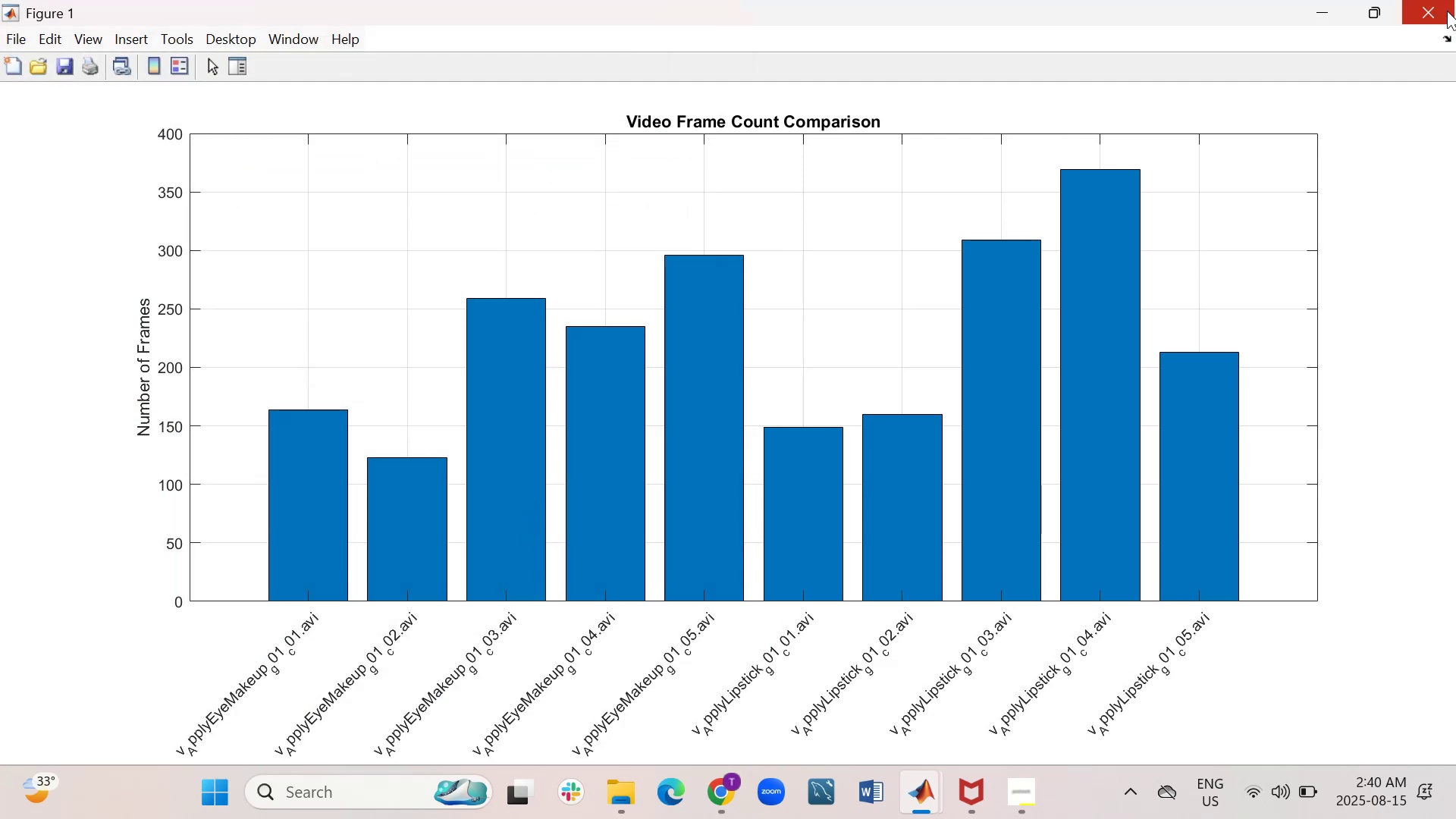 
left_click([1420, 8])
 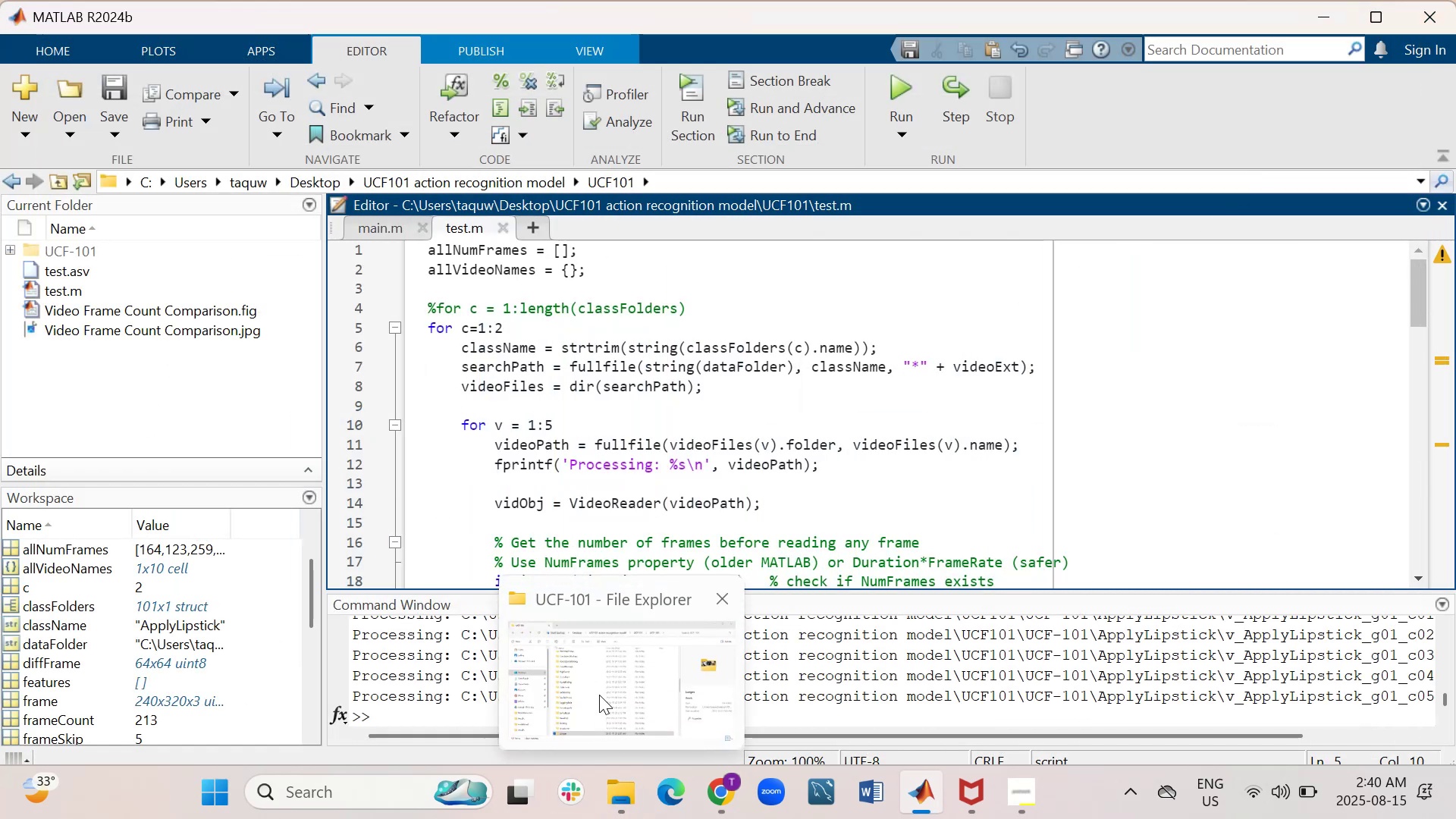 
wait(5.25)
 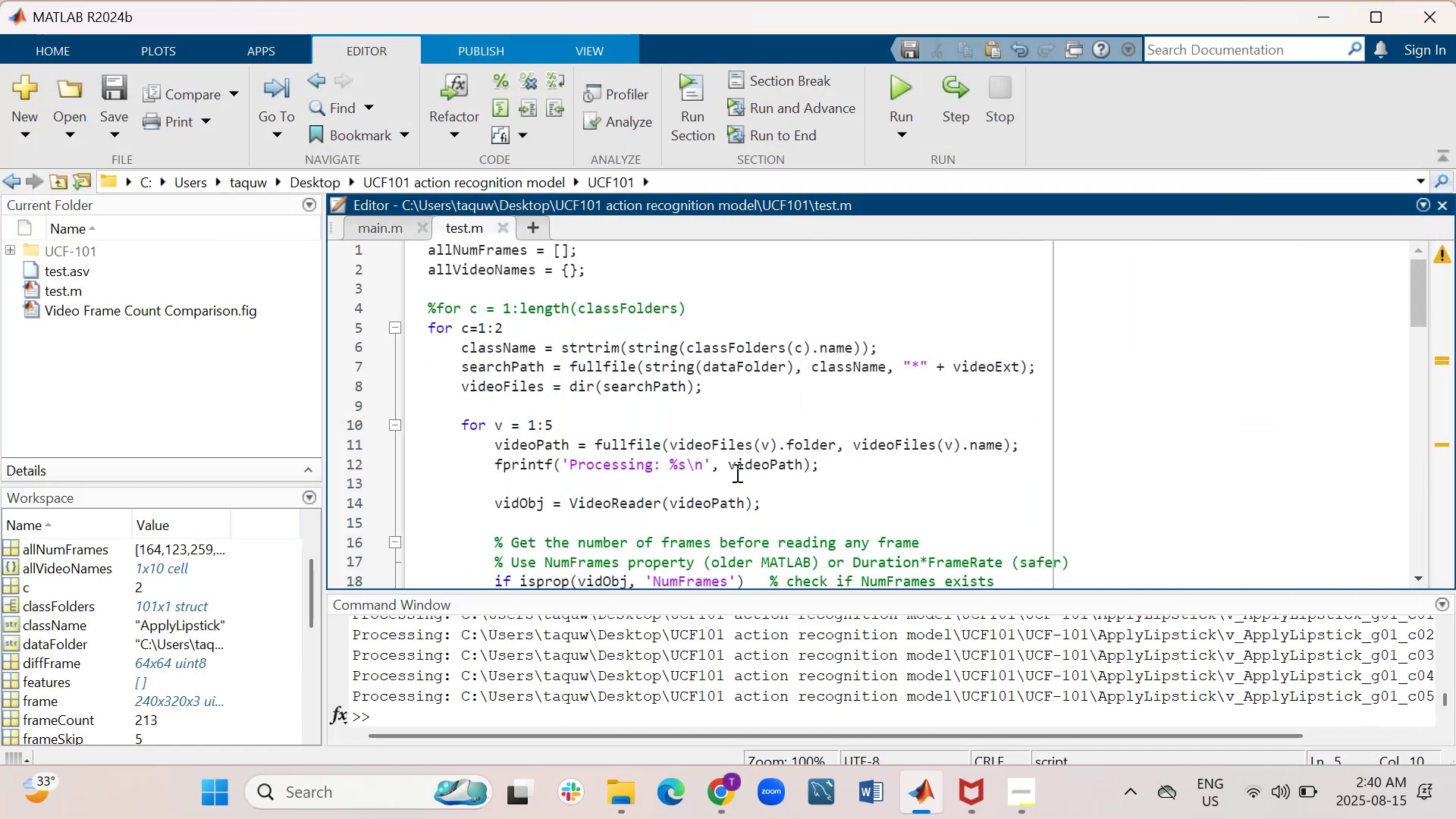 
left_click([47, 71])
 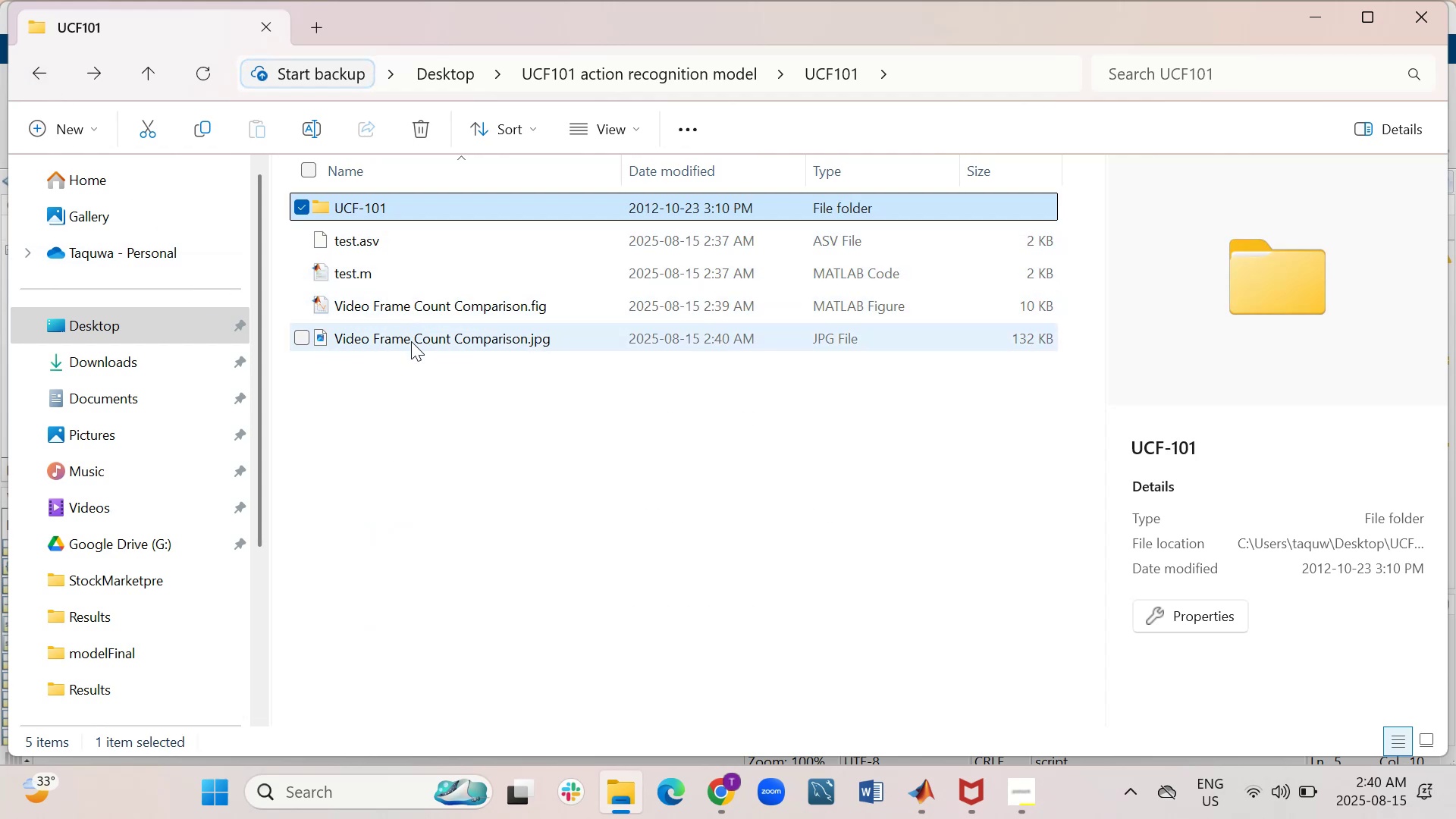 
double_click([411, 341])
 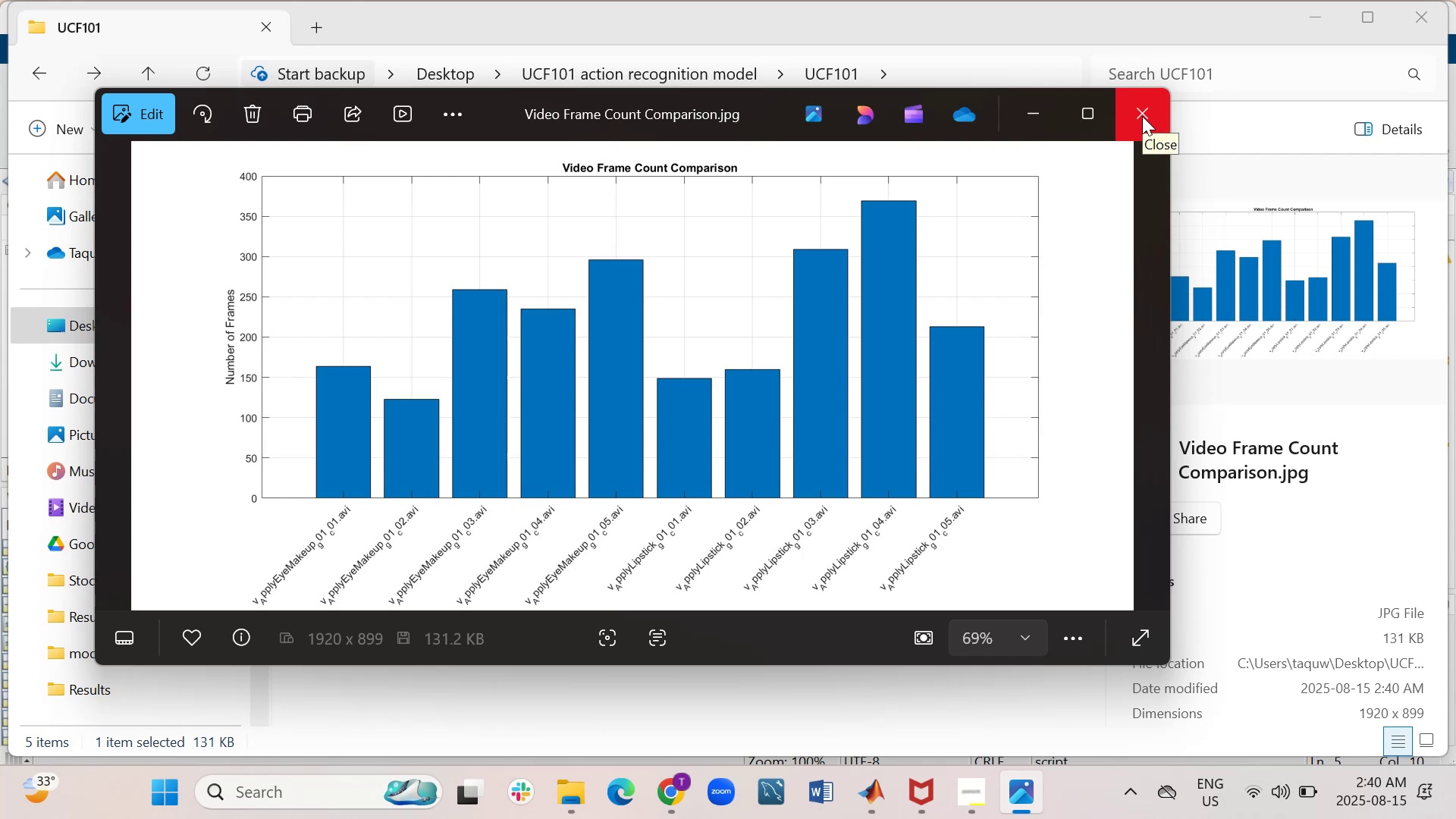 